 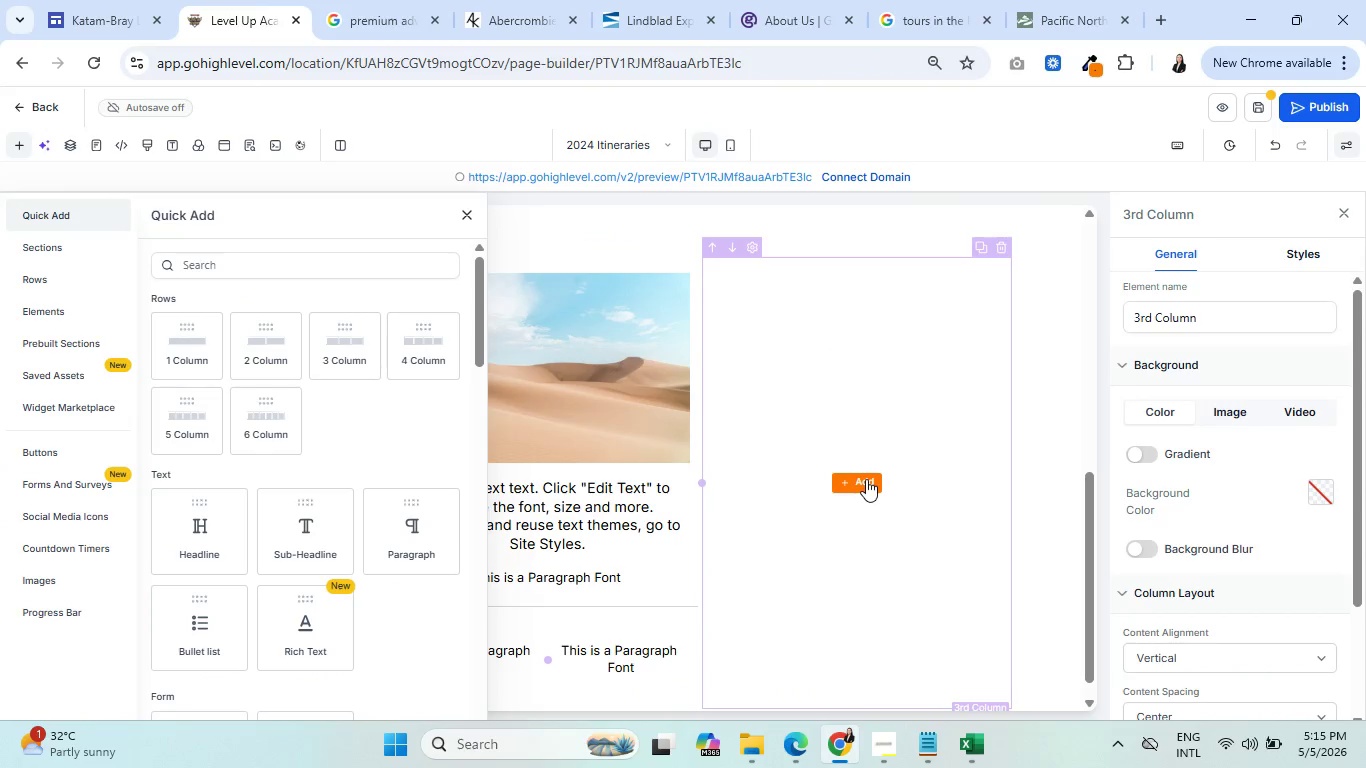 
scroll: coordinate [337, 465], scroll_direction: up, amount: 2.0
 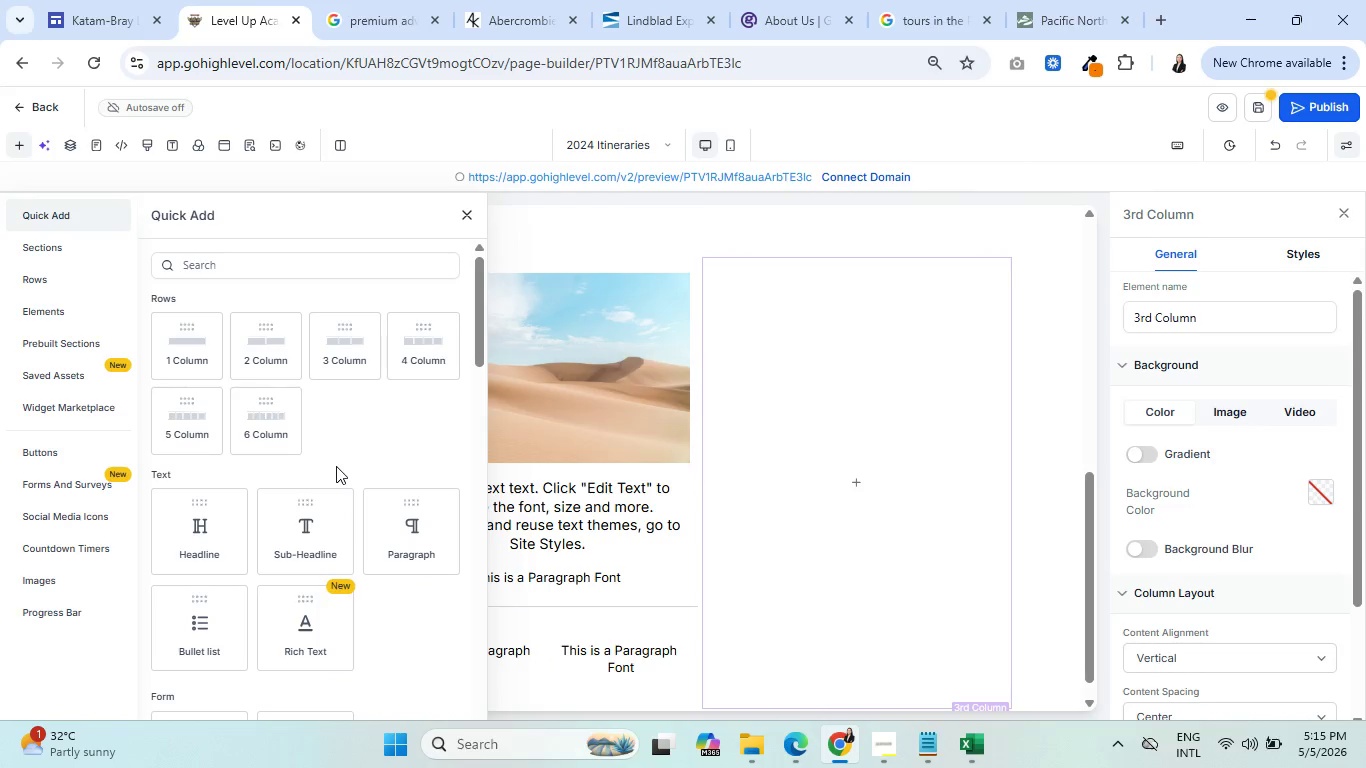 
scroll: coordinate [342, 472], scroll_direction: down, amount: 8.0
 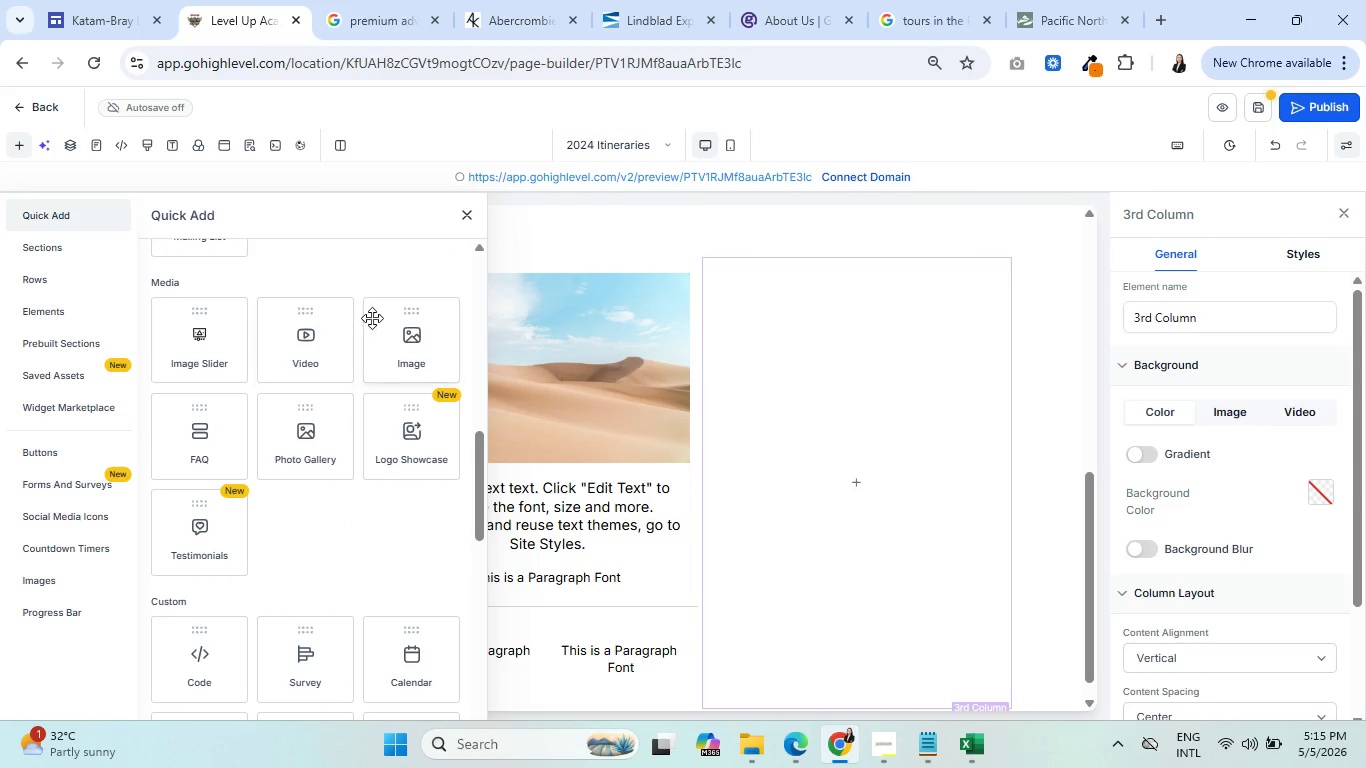 
left_click([414, 333])
 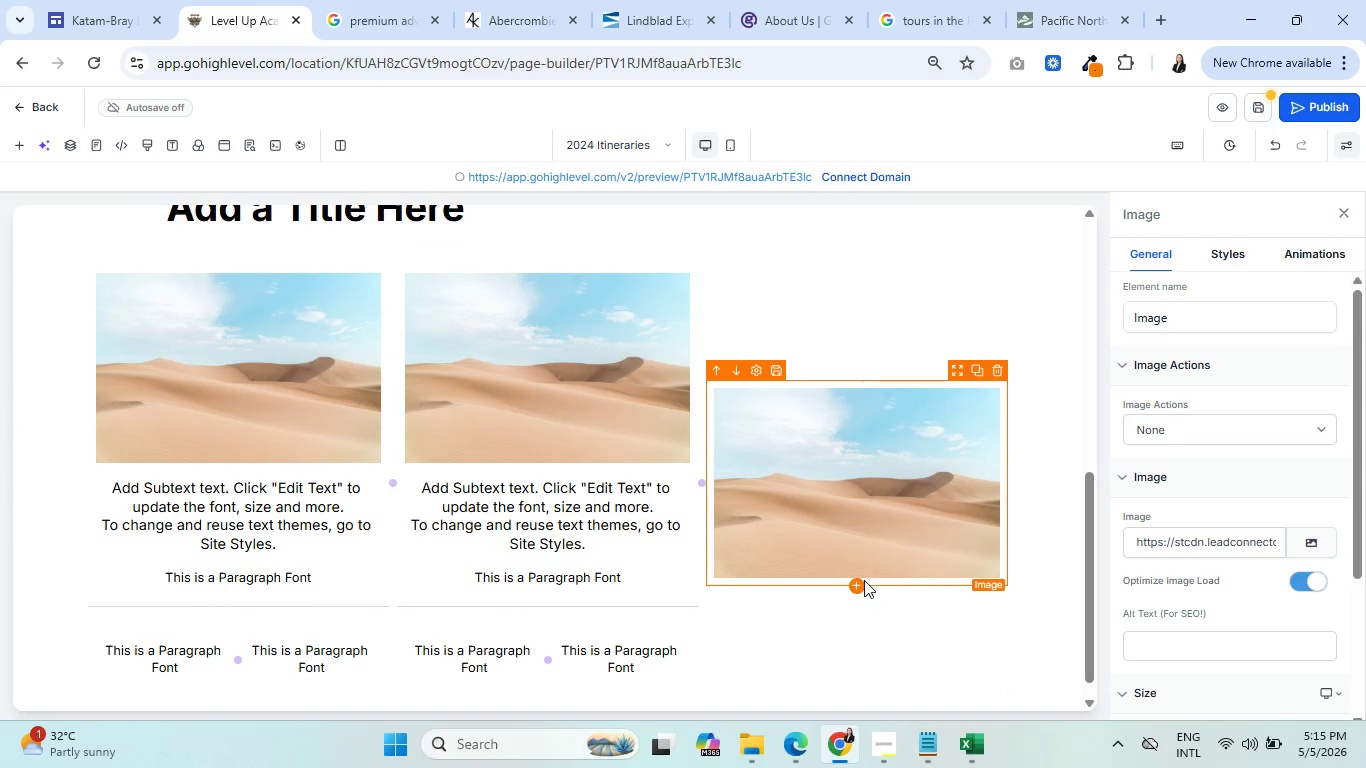 
left_click([852, 581])
 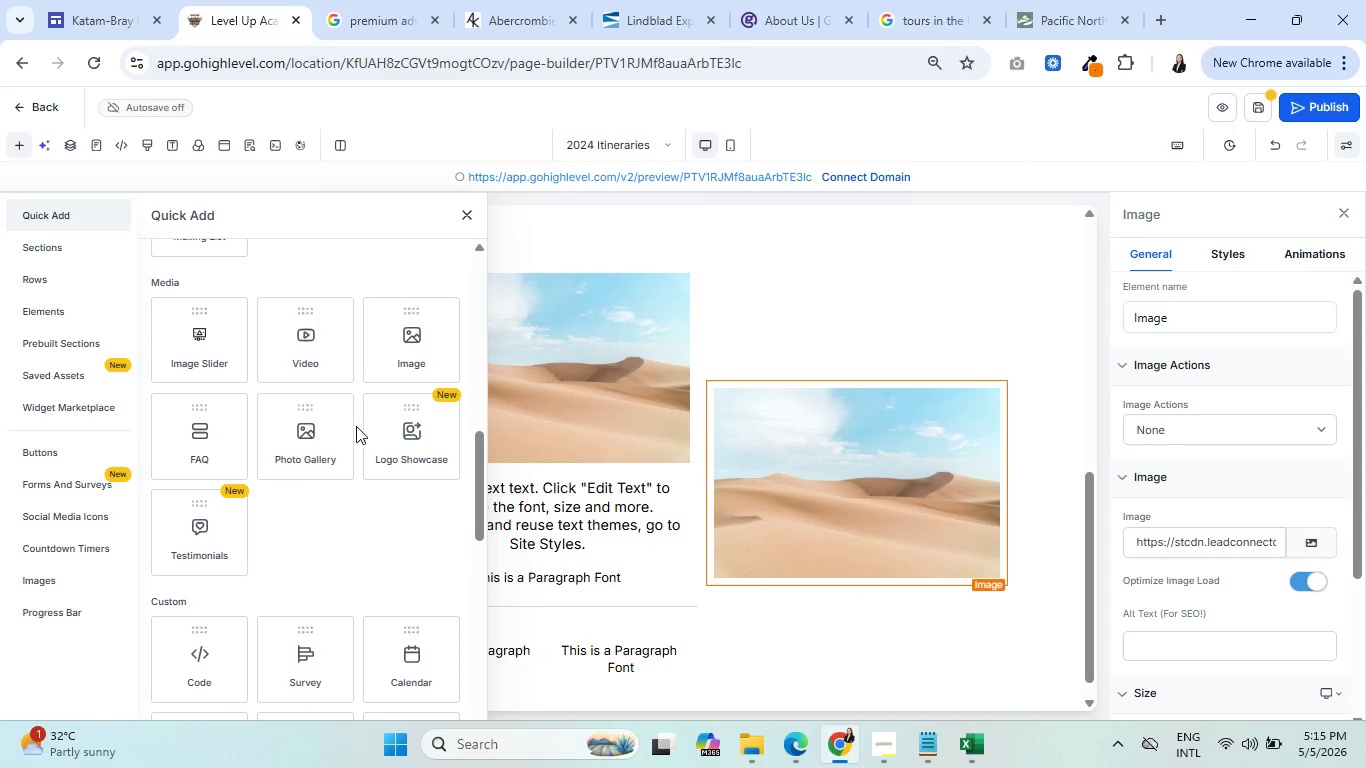 
scroll: coordinate [338, 441], scroll_direction: down, amount: 6.0
 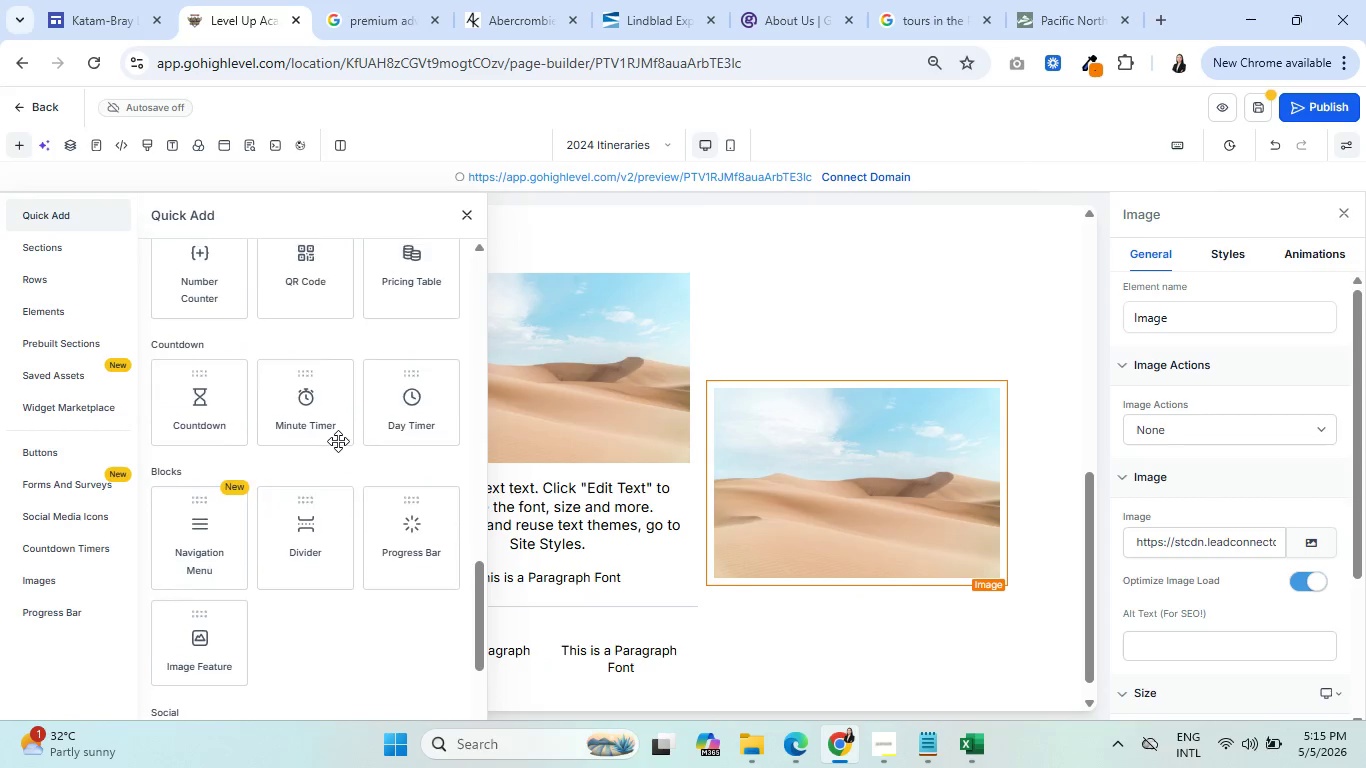 
scroll: coordinate [338, 440], scroll_direction: up, amount: 10.0
 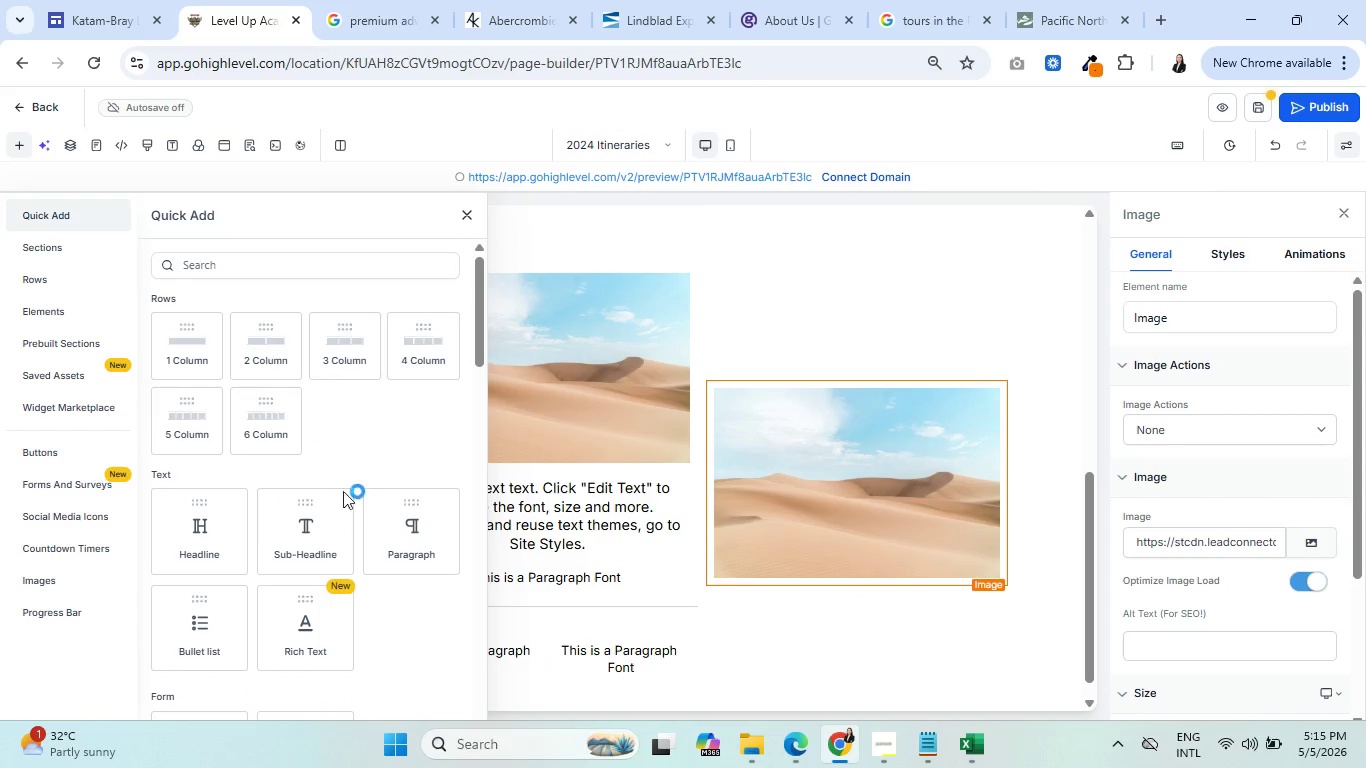 
left_click([294, 529])
 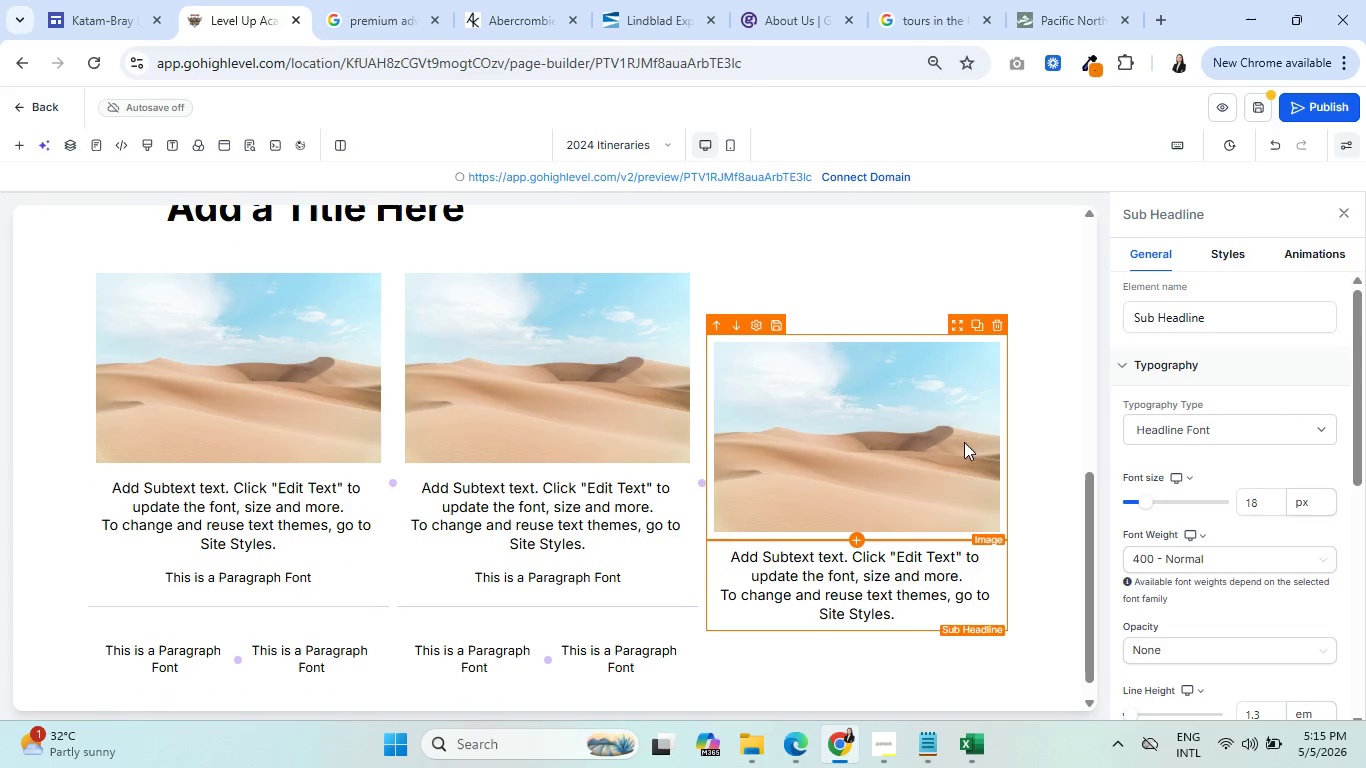 
scroll: coordinate [966, 448], scroll_direction: down, amount: 1.0
 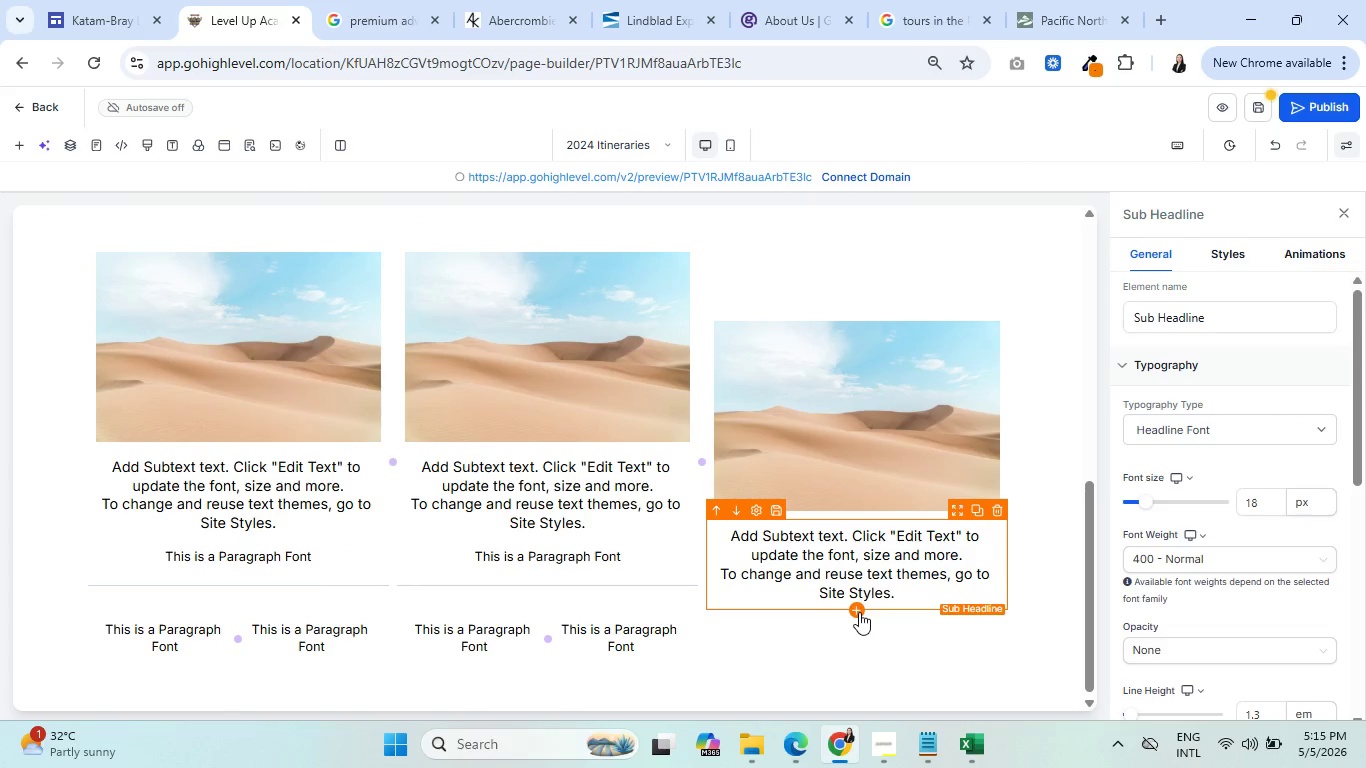 
left_click([859, 612])
 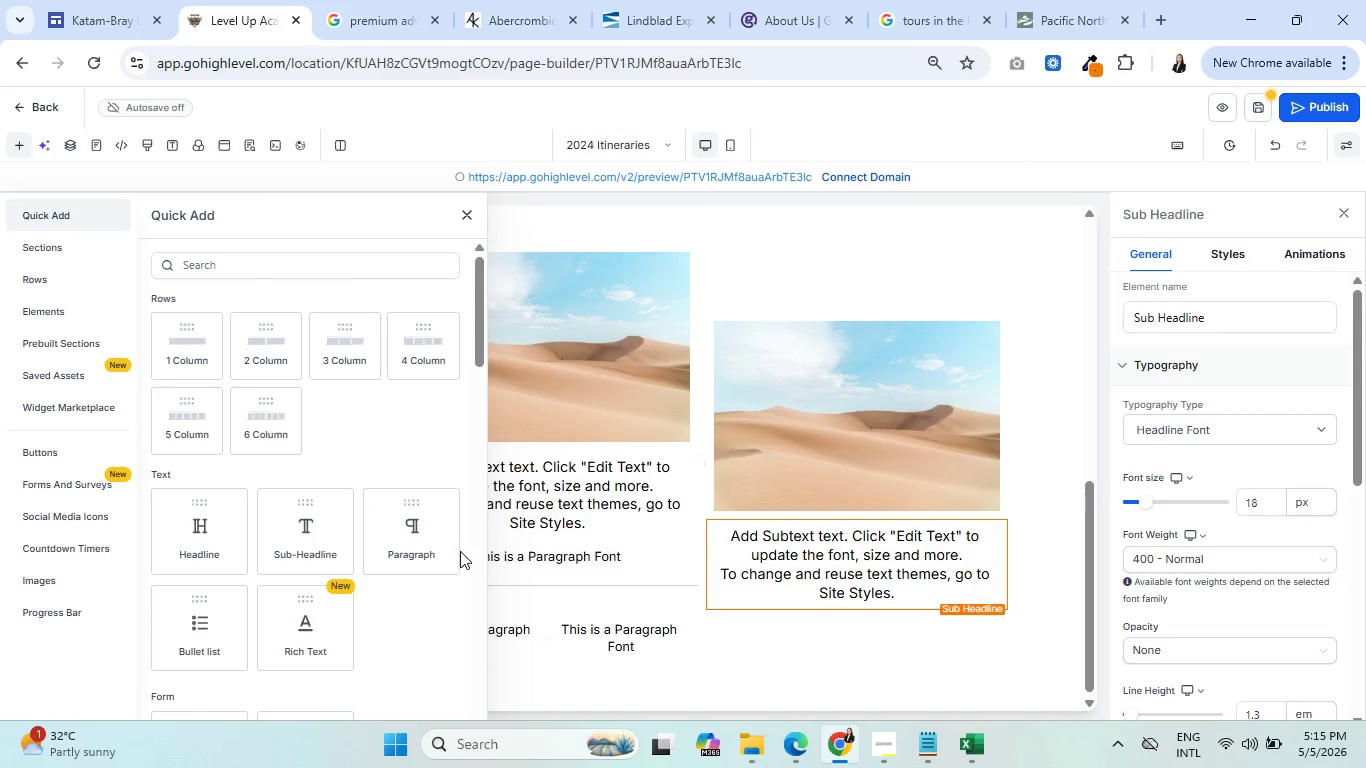 
left_click([448, 537])
 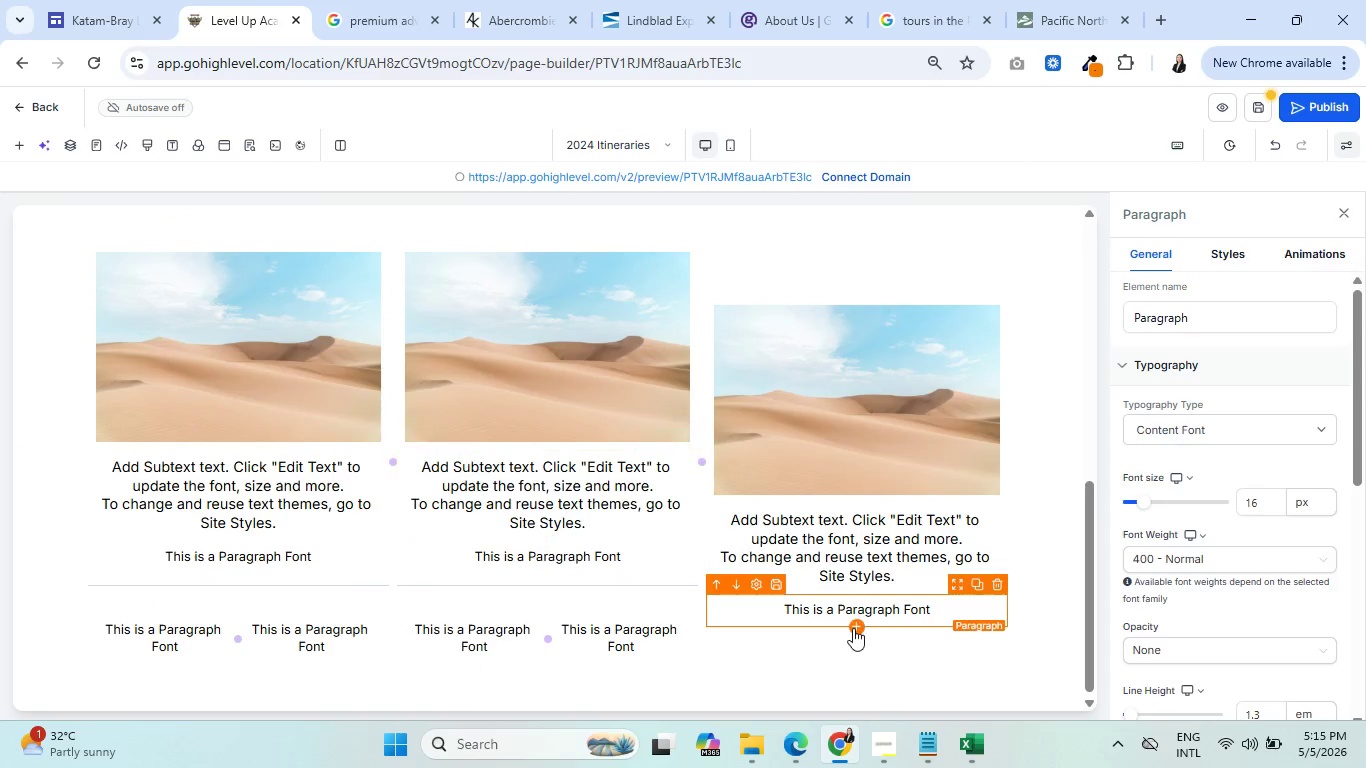 
left_click([853, 628])
 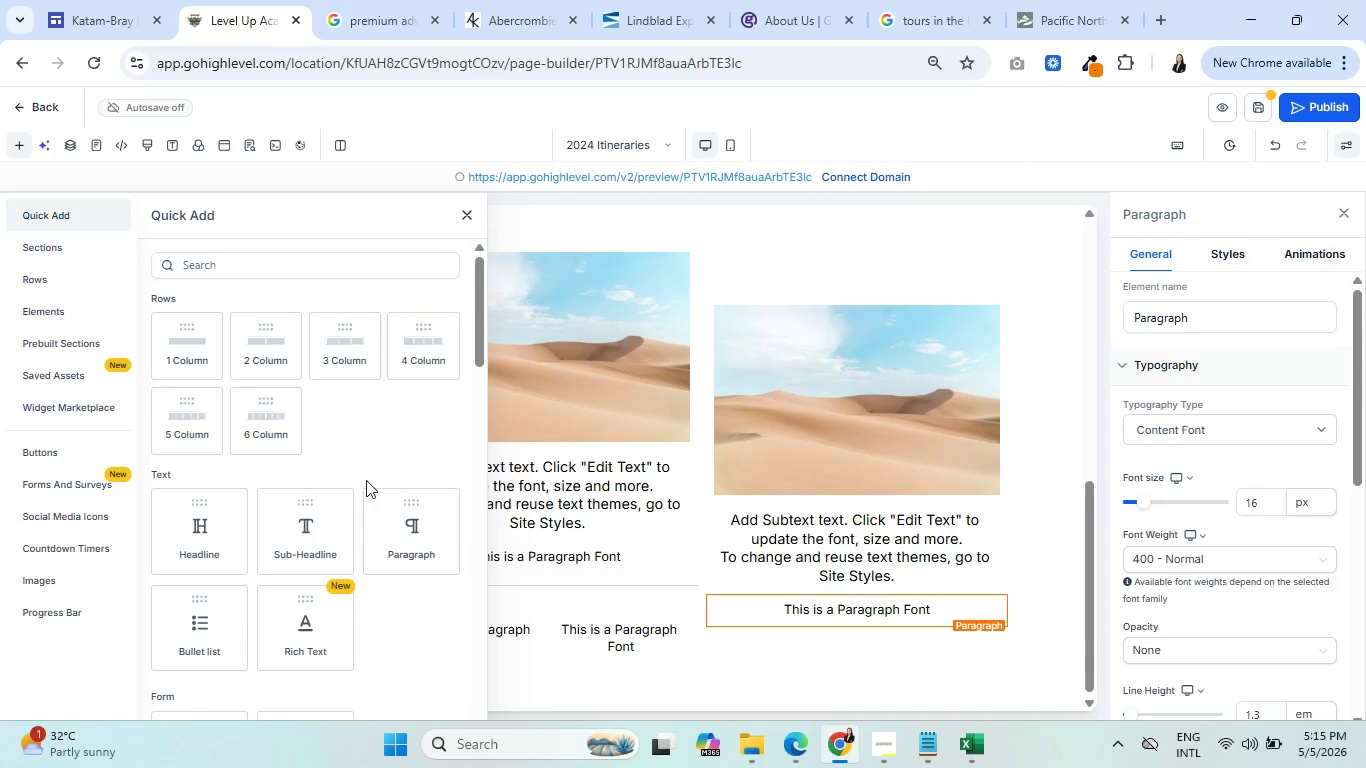 
scroll: coordinate [290, 477], scroll_direction: down, amount: 13.0
 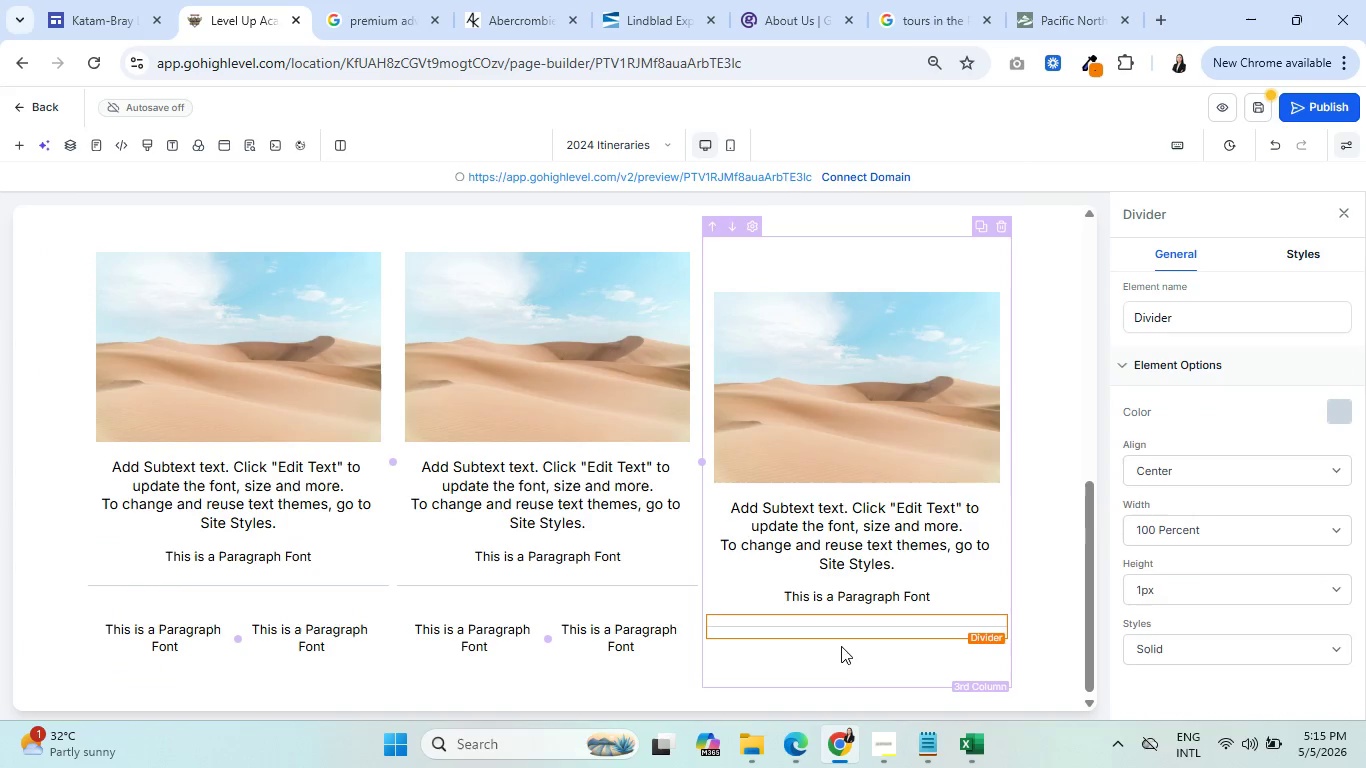 
left_click([862, 638])
 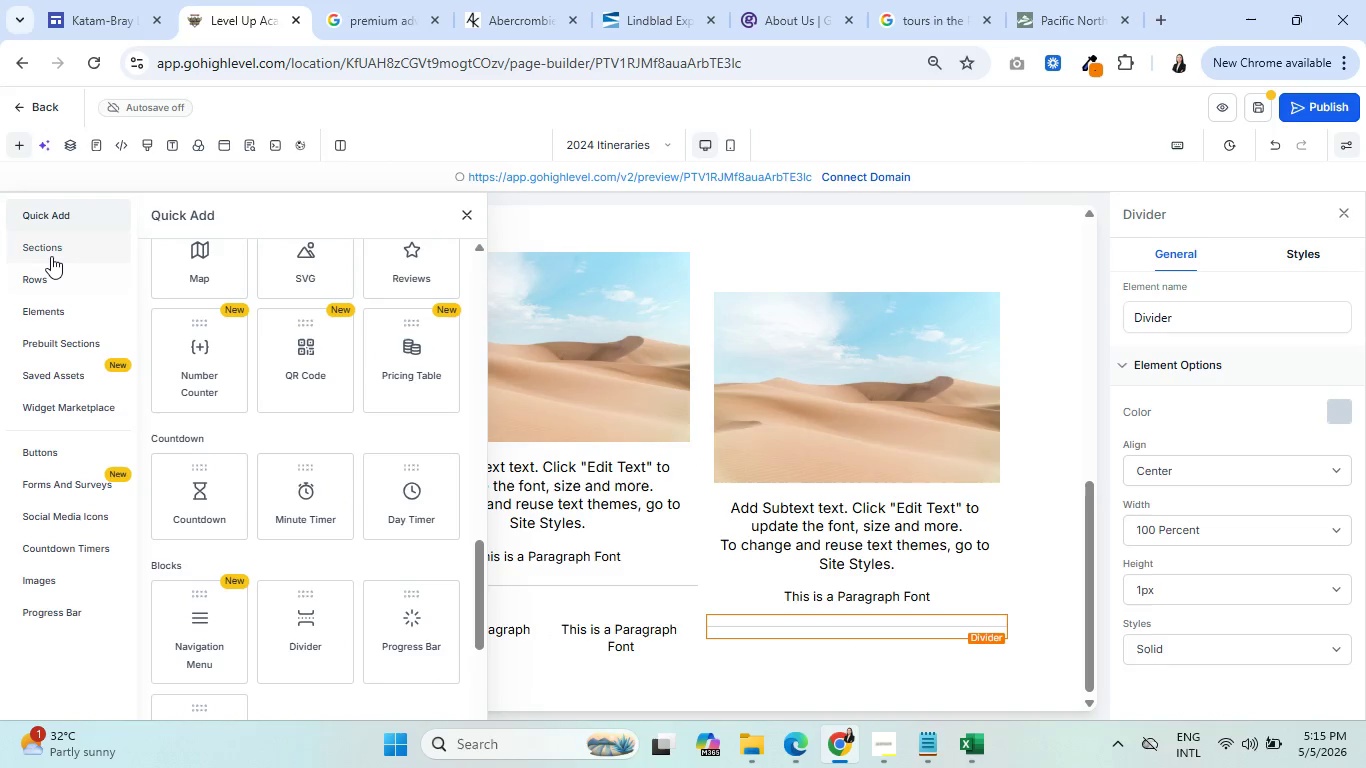 
left_click([51, 271])
 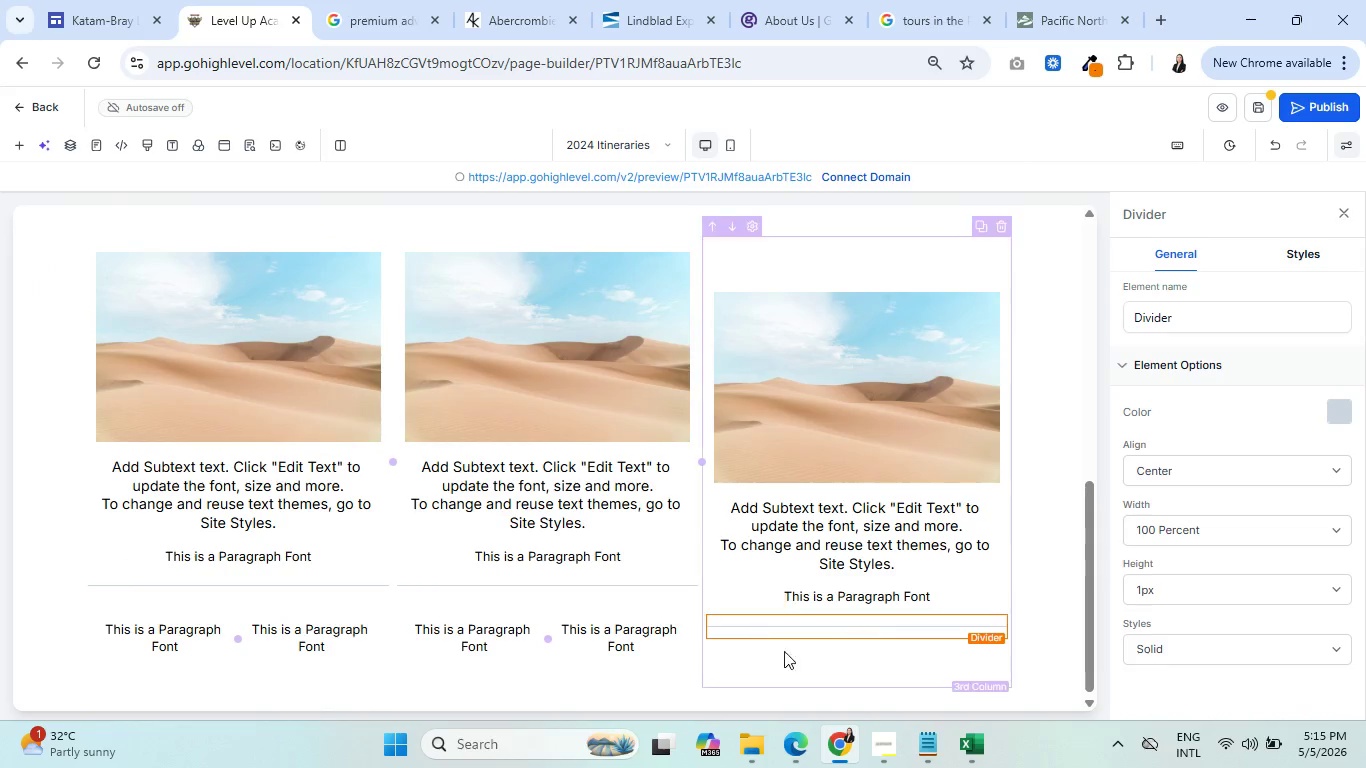 
left_click([856, 635])
 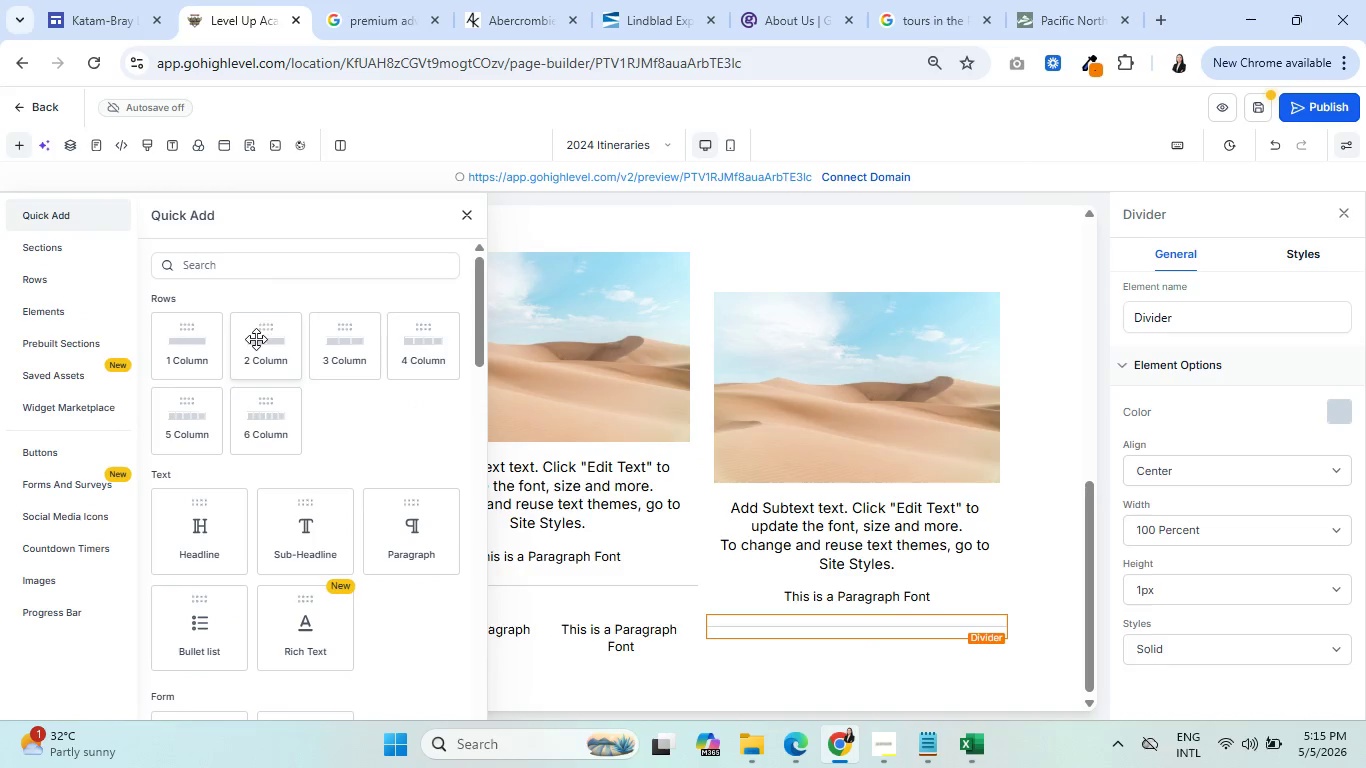 
left_click([256, 339])
 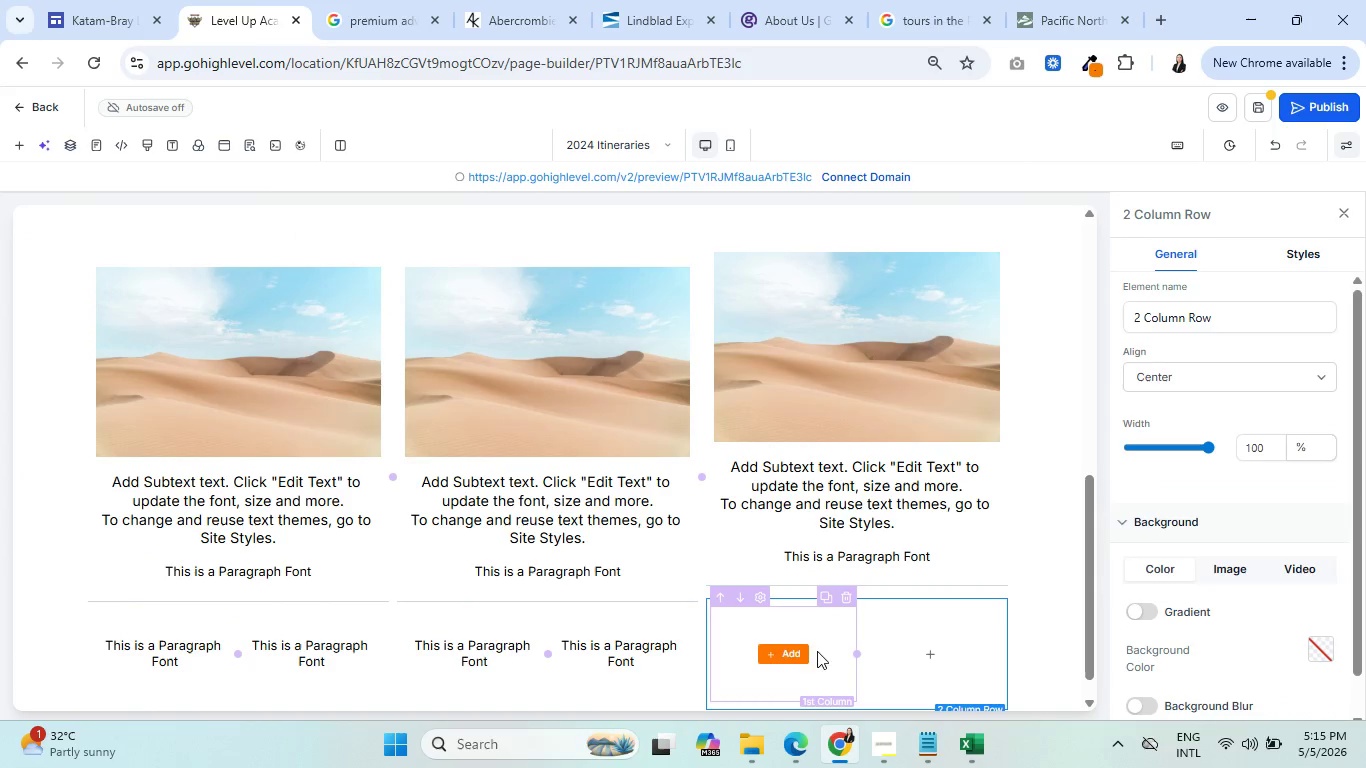 
left_click([800, 653])
 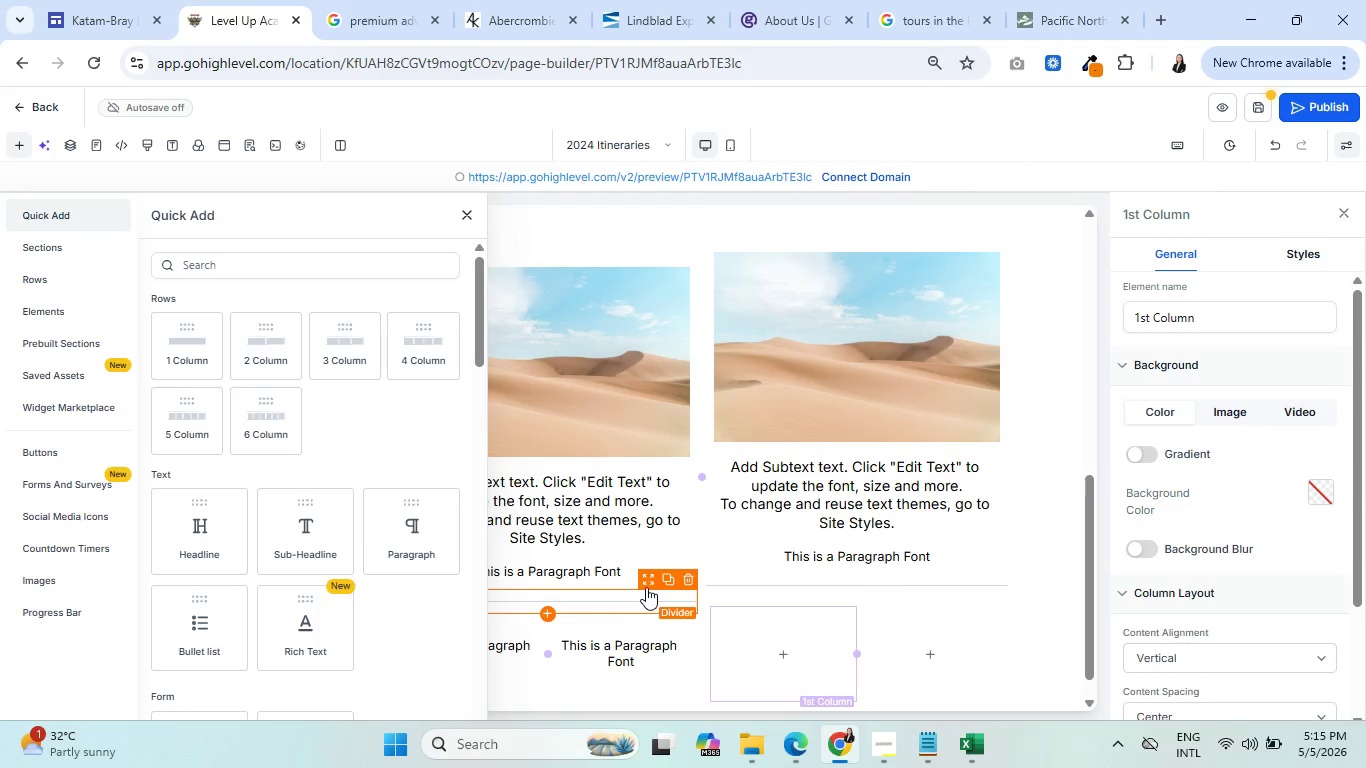 
left_click([415, 513])
 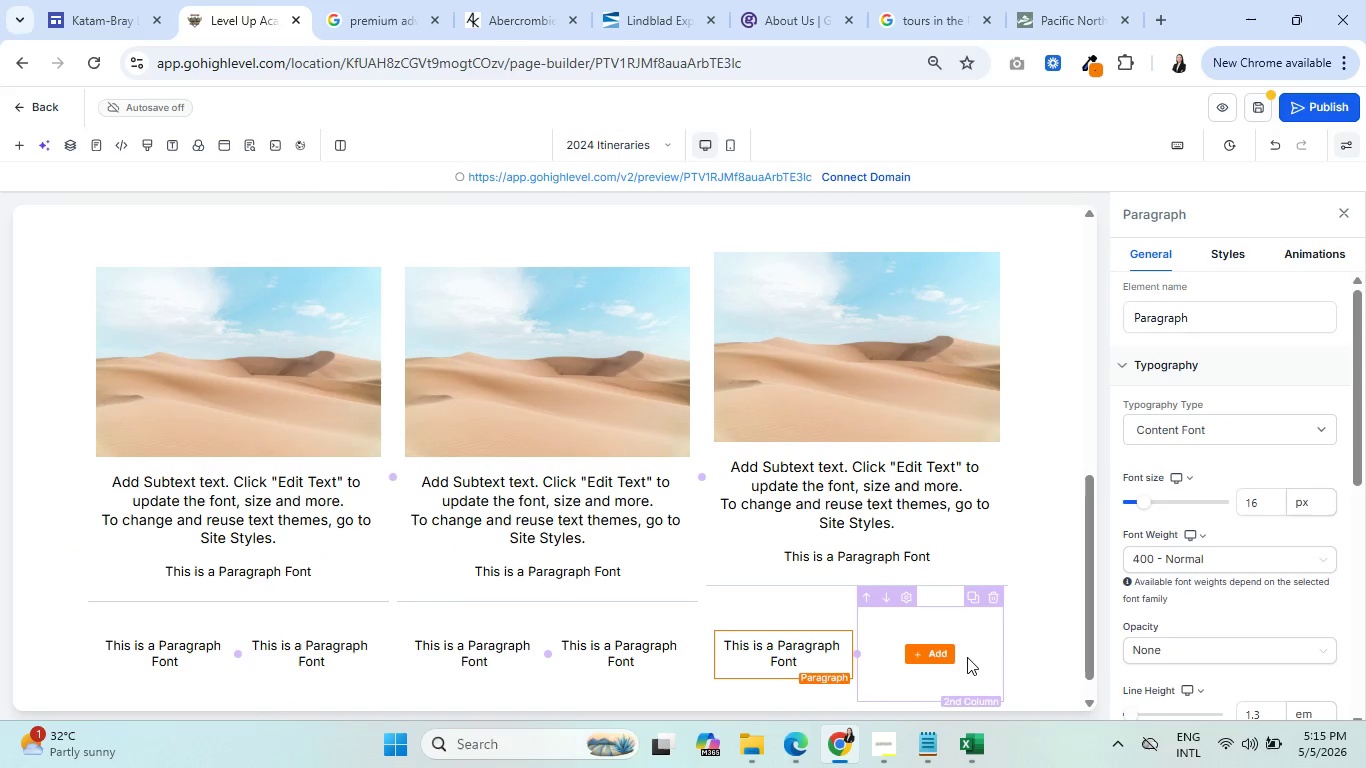 
left_click([936, 656])
 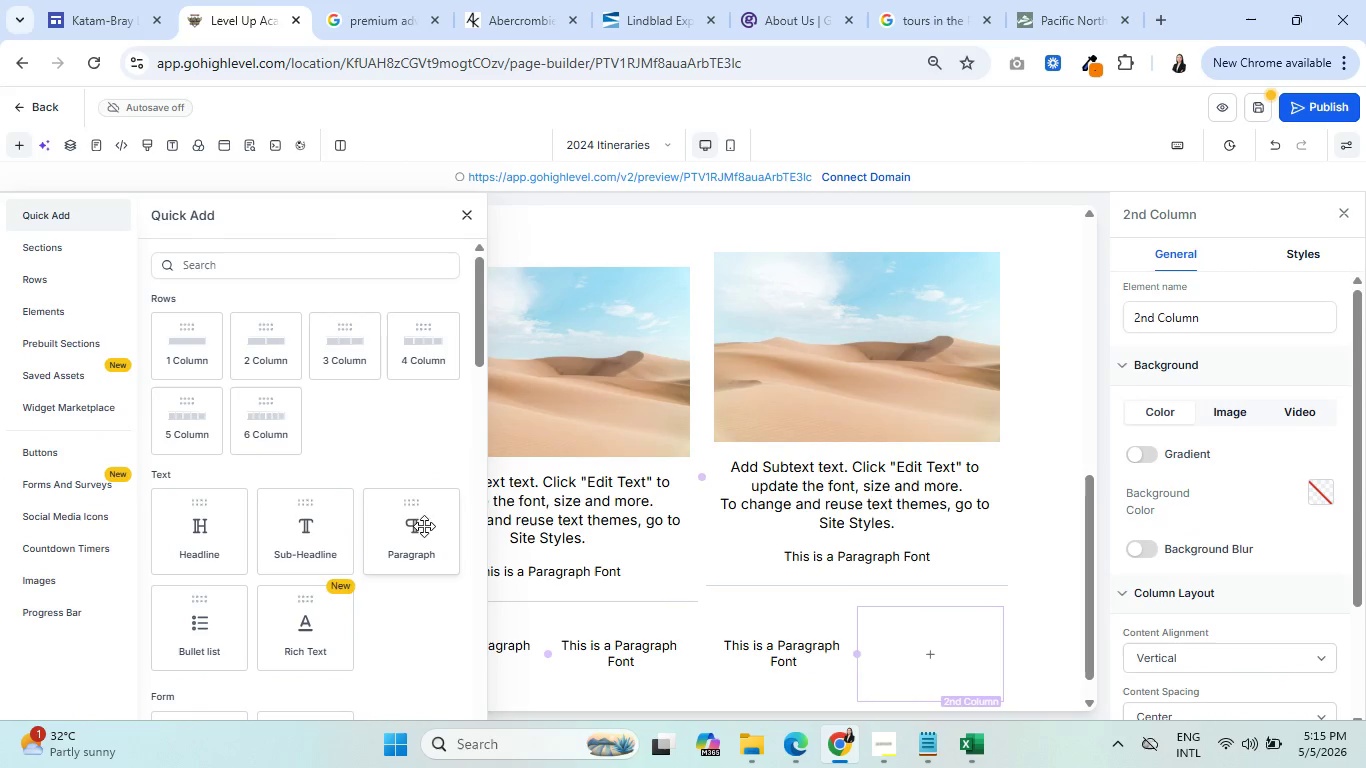 
left_click([401, 521])
 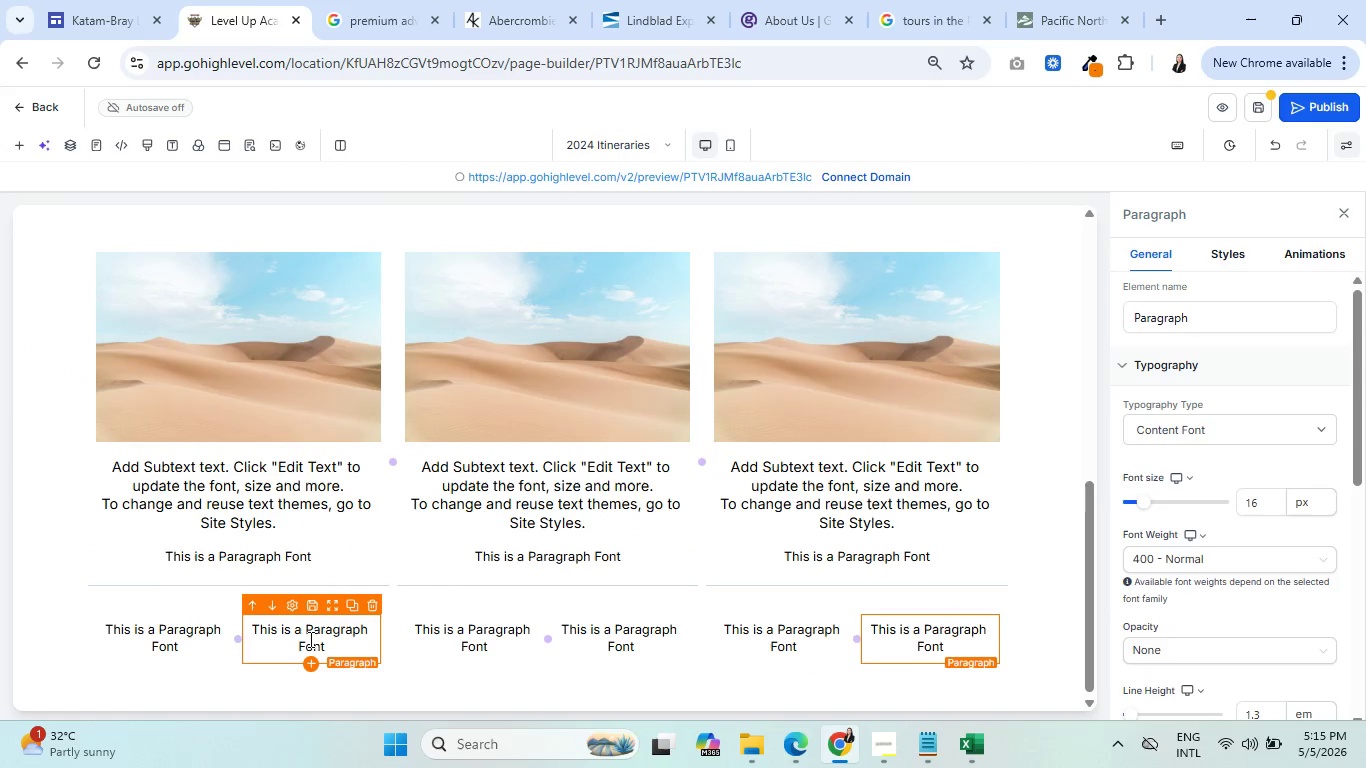 
scroll: coordinate [294, 678], scroll_direction: down, amount: 2.0
 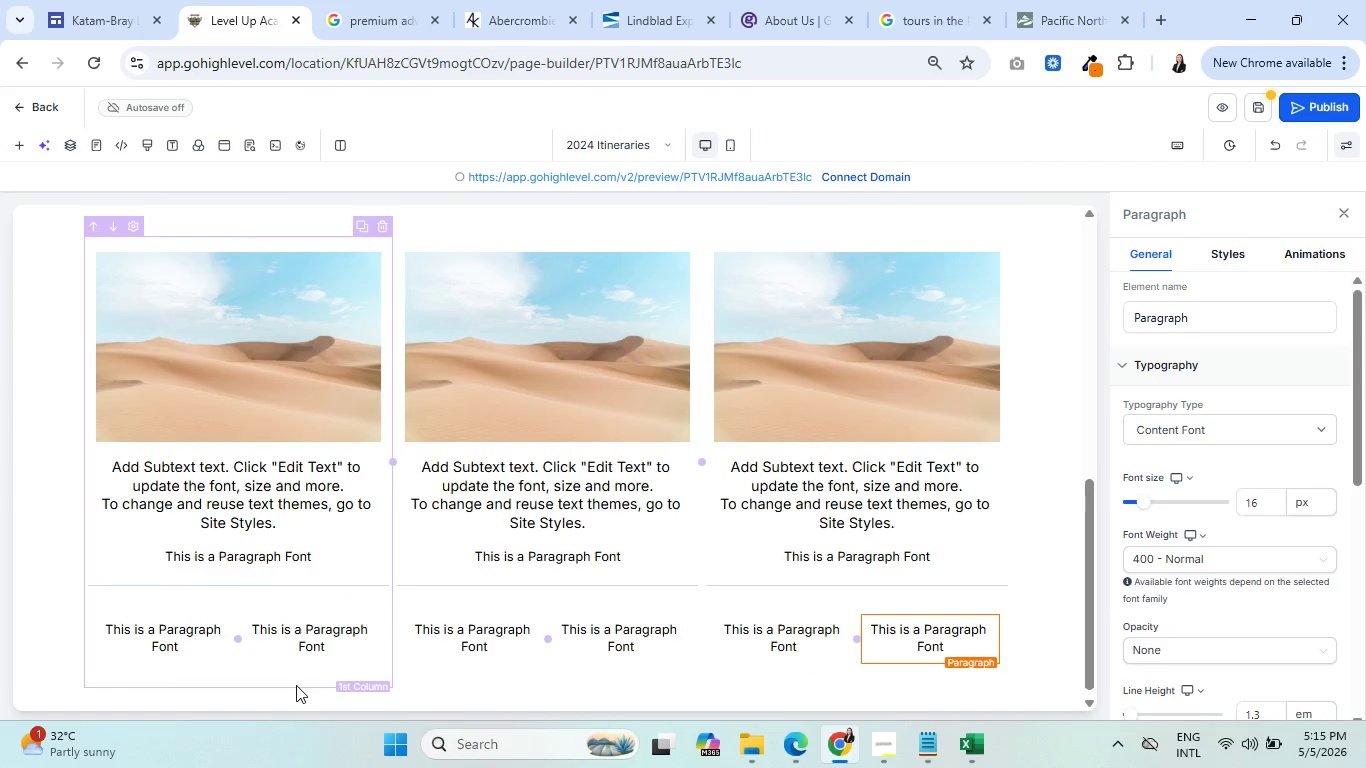 
scroll: coordinate [312, 682], scroll_direction: up, amount: 12.0
 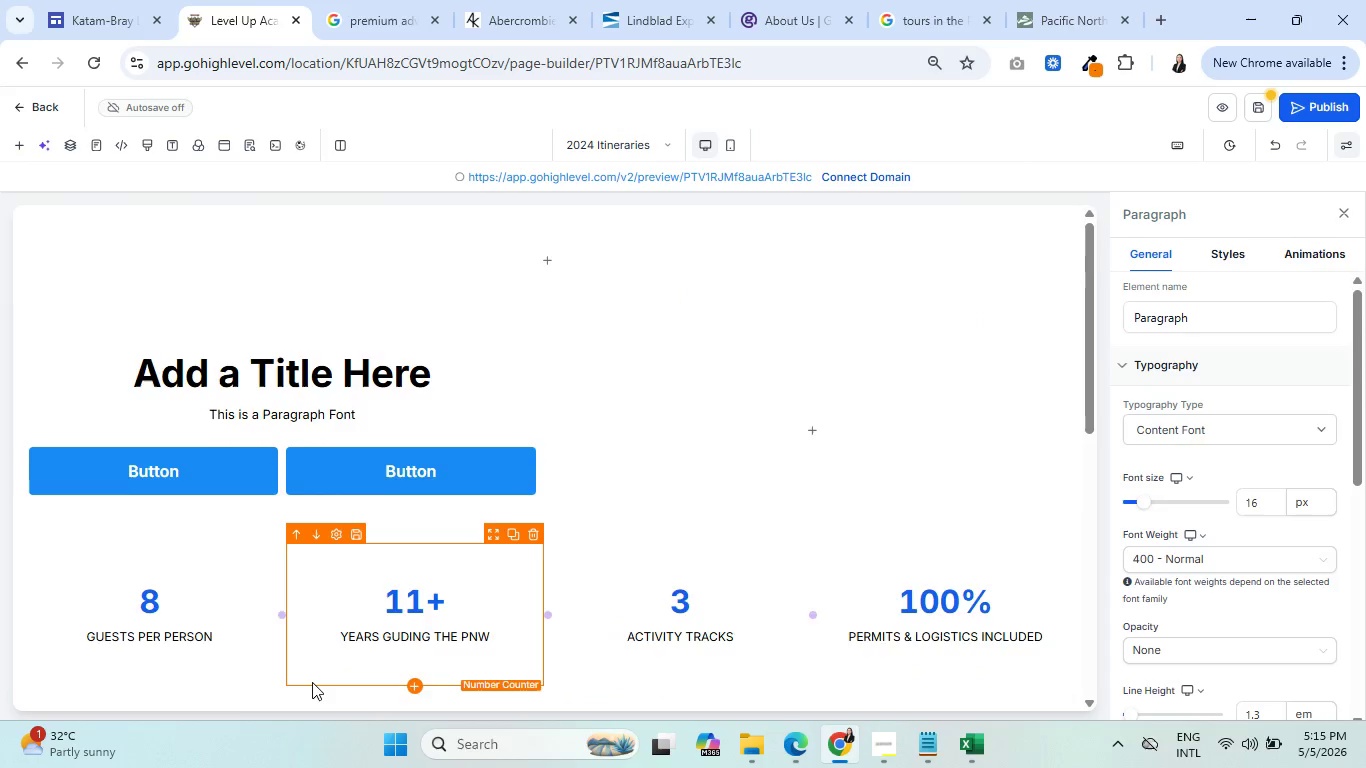 
scroll: coordinate [314, 682], scroll_direction: down, amount: 5.0
 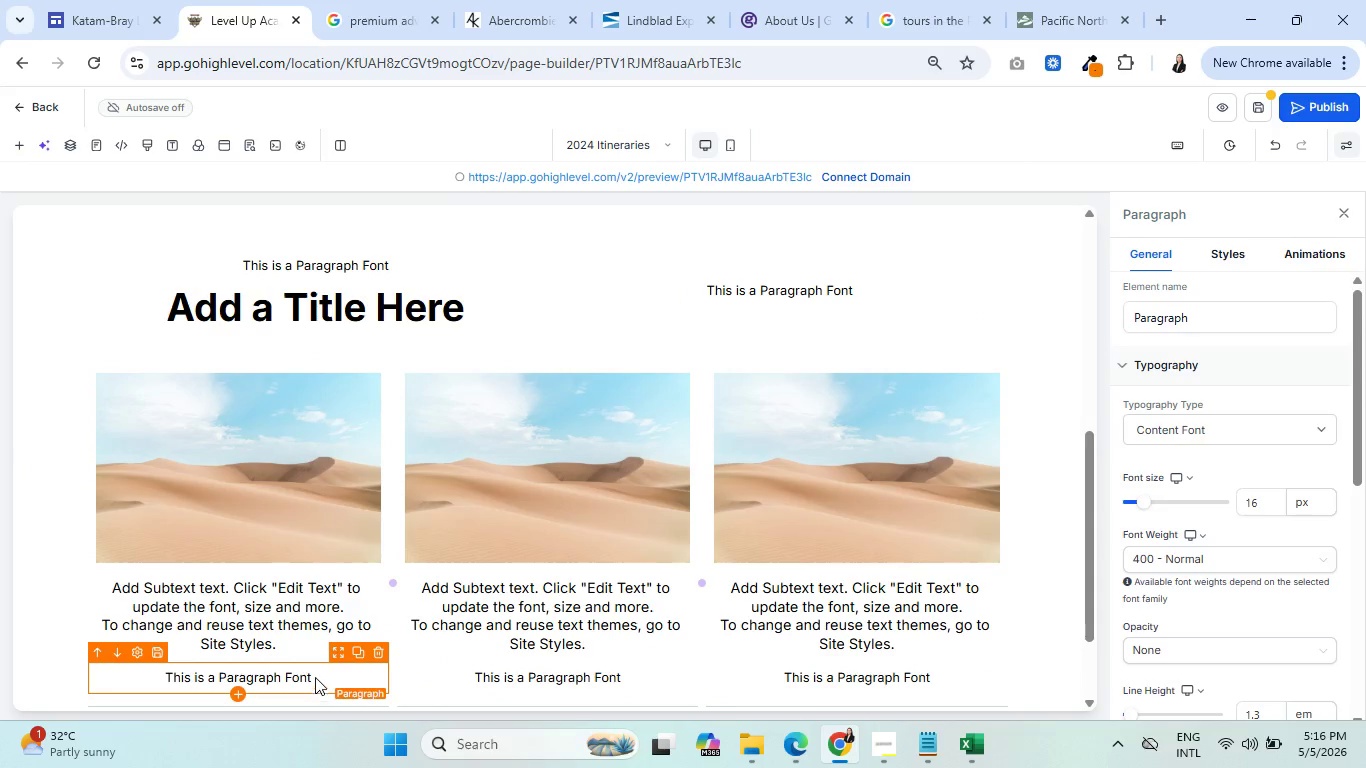 
scroll: coordinate [585, 531], scroll_direction: up, amount: 4.0
 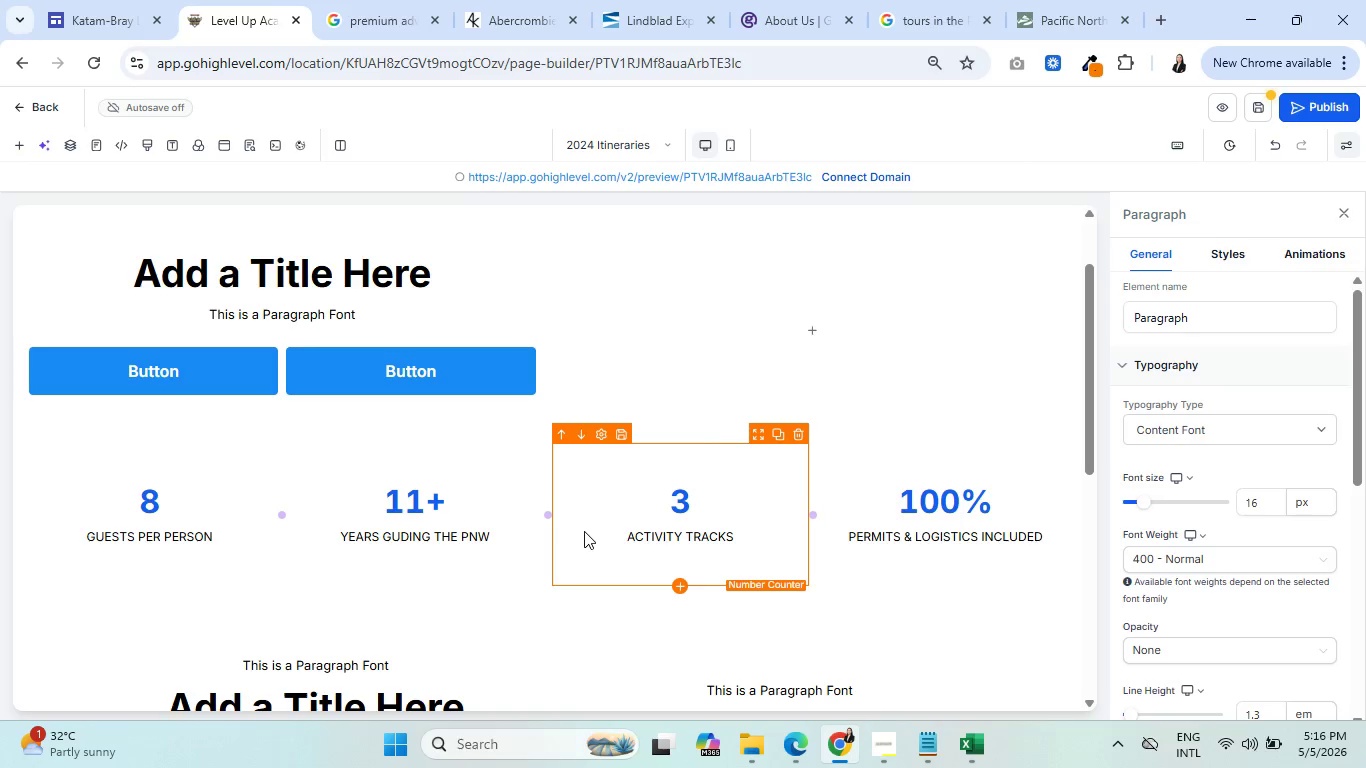 
scroll: coordinate [804, 601], scroll_direction: down, amount: 13.0
 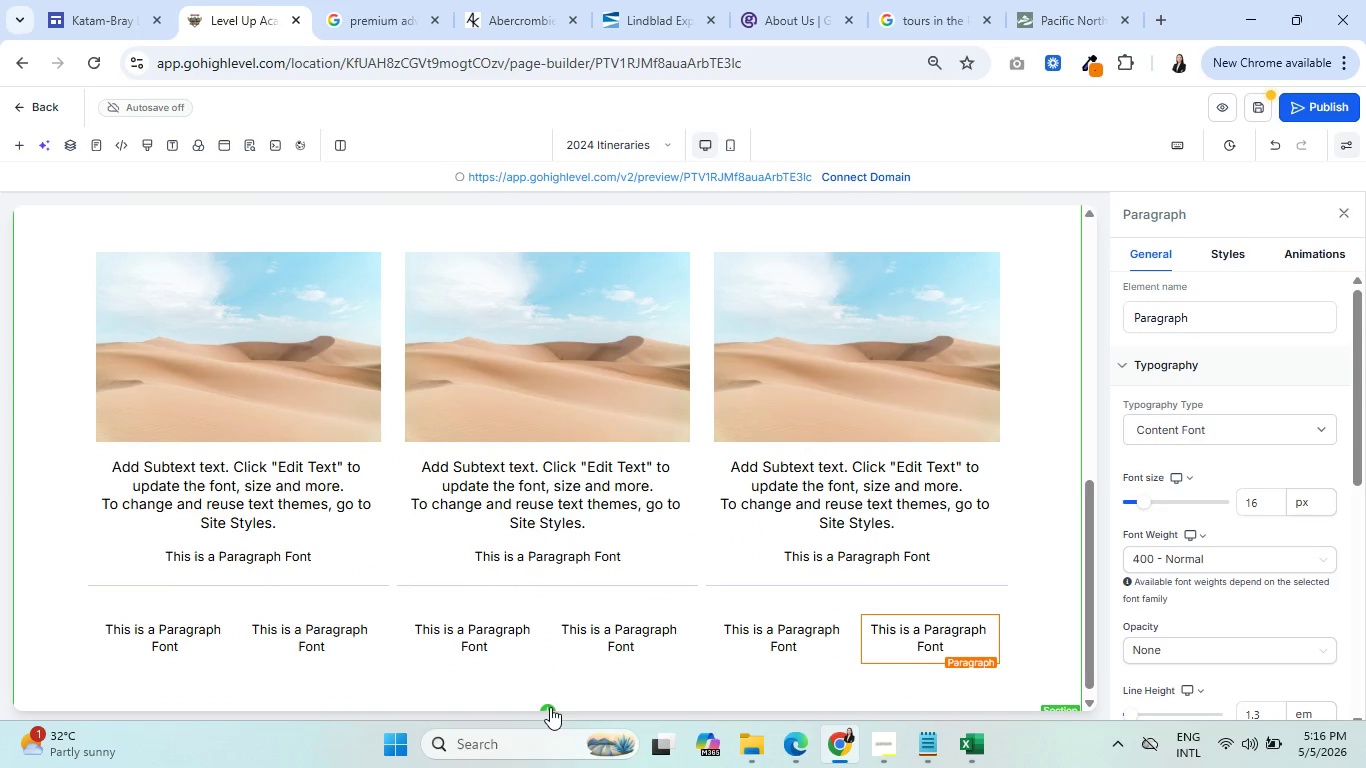 
left_click([550, 707])
 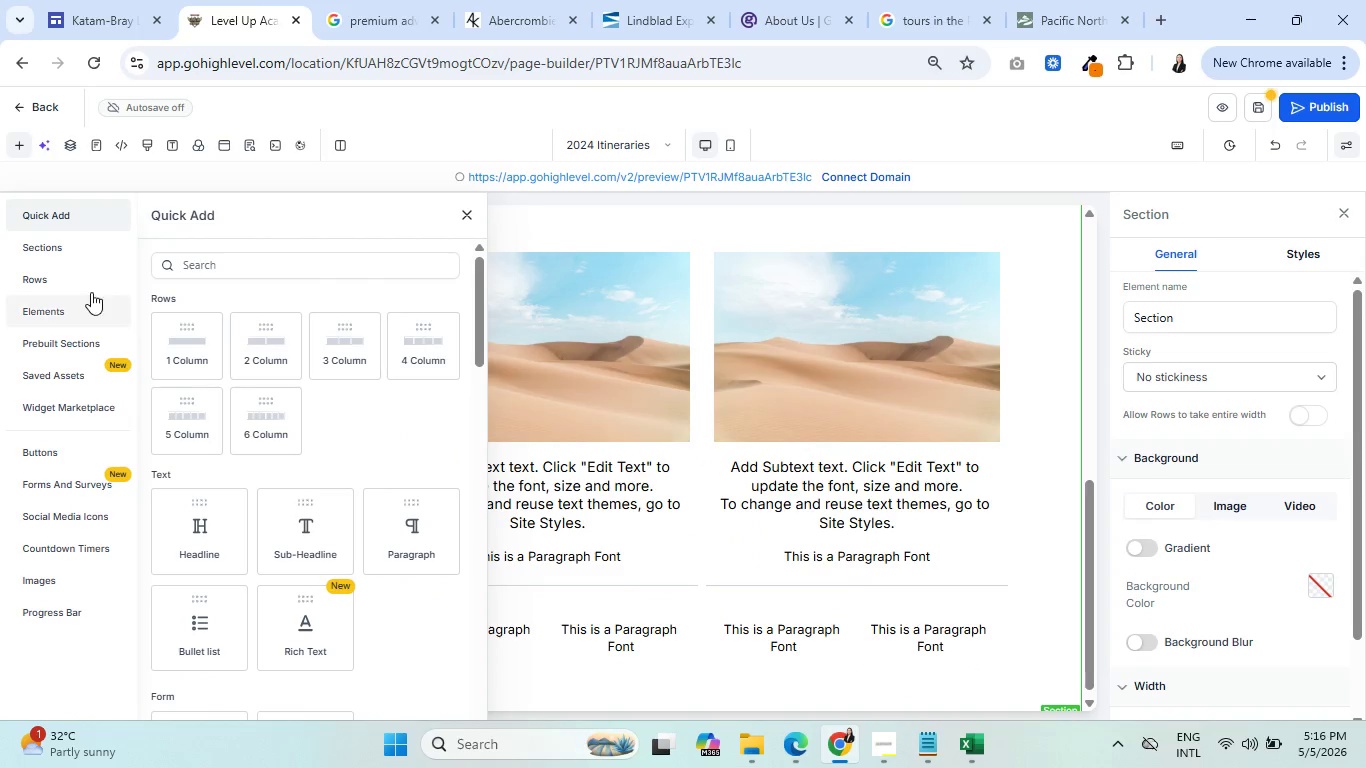 
left_click([76, 263])
 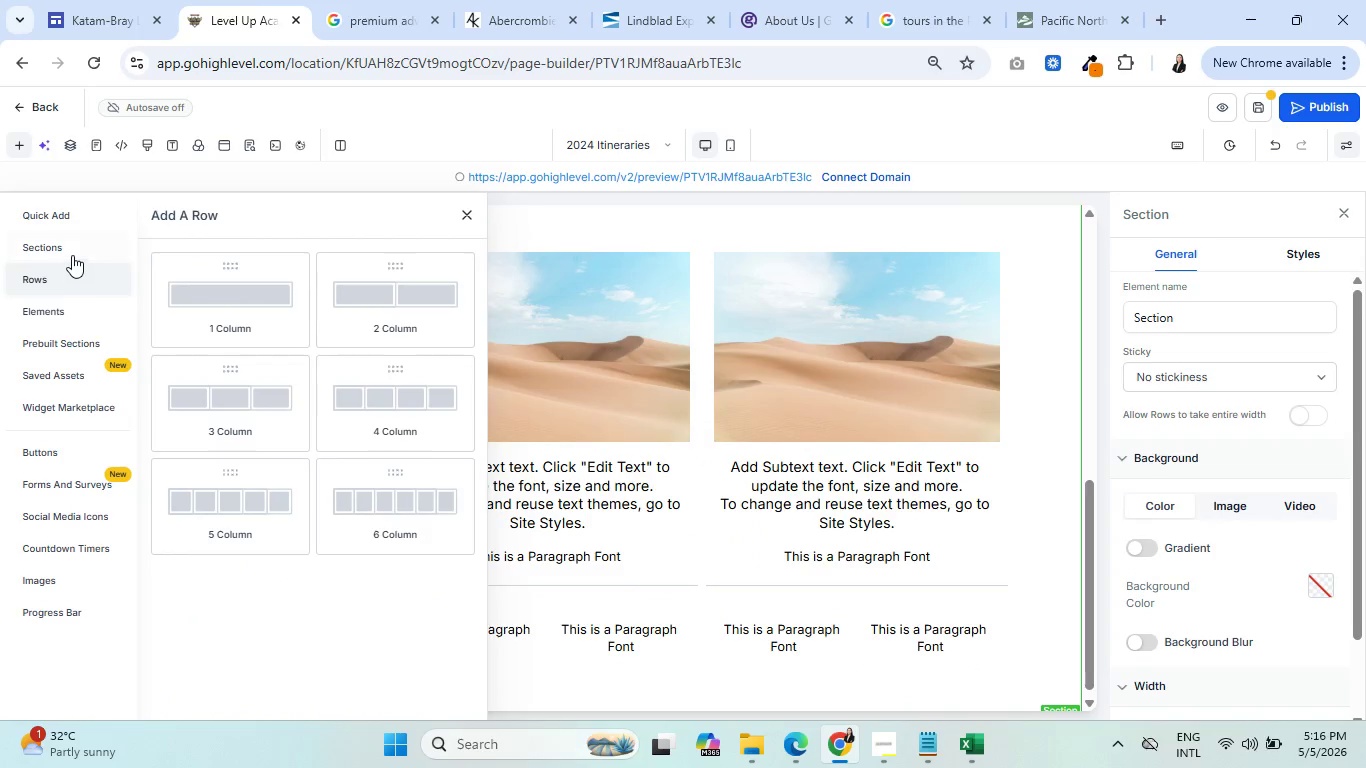 
left_click([71, 253])
 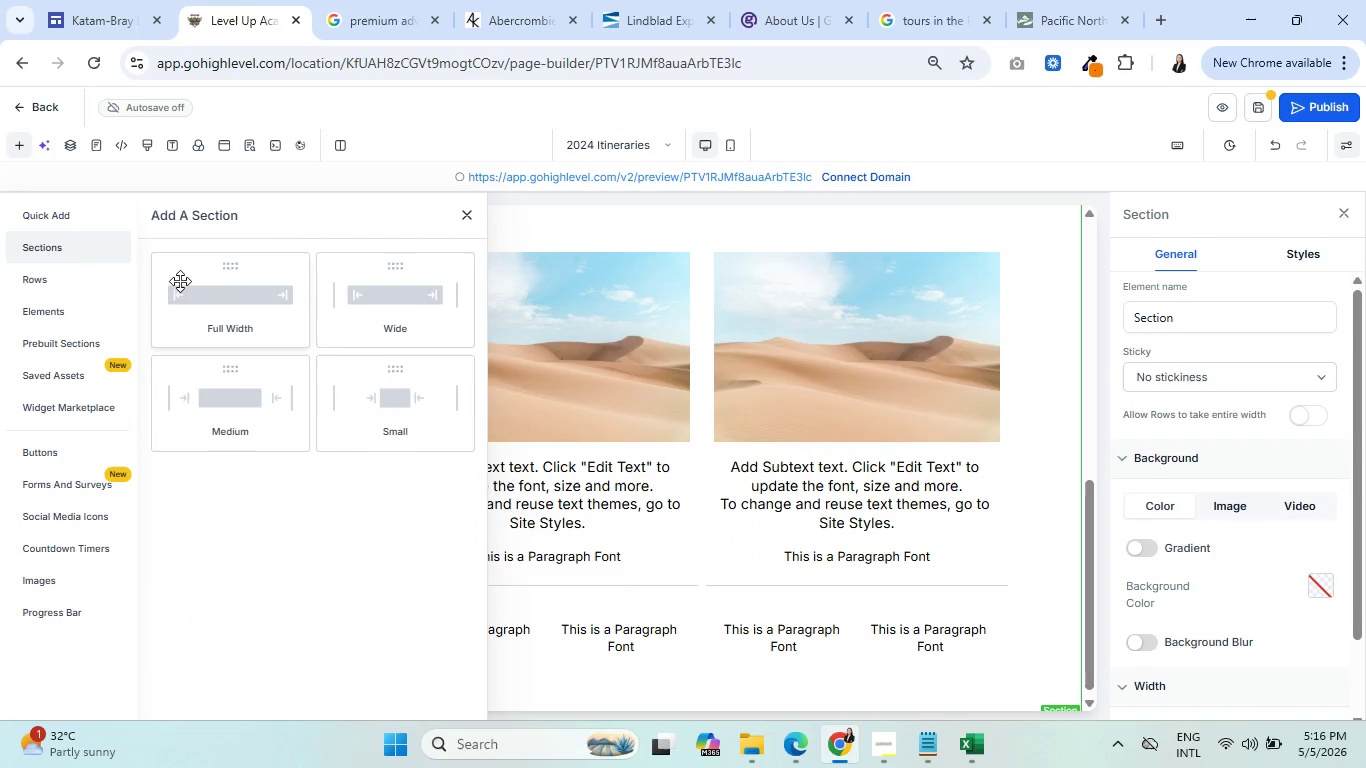 
left_click([211, 295])
 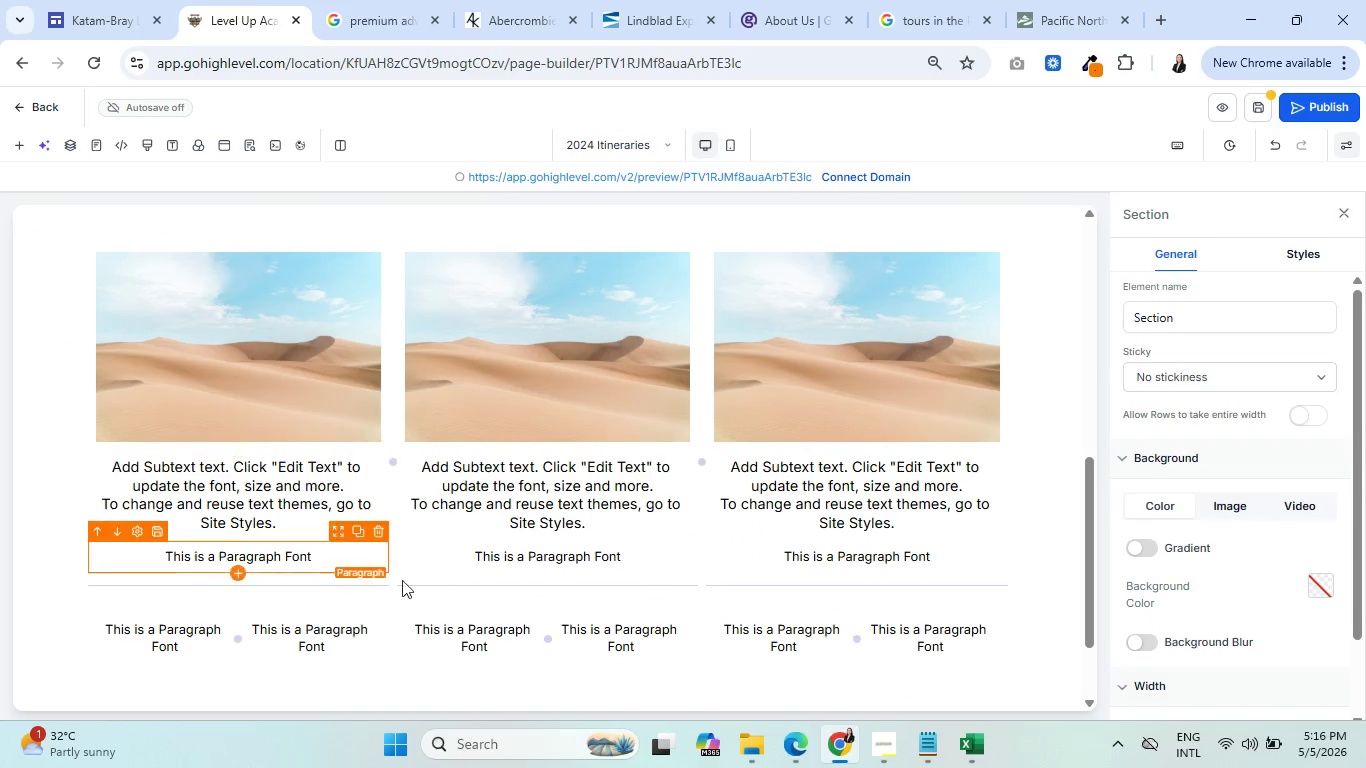 
scroll: coordinate [513, 591], scroll_direction: down, amount: 6.0
 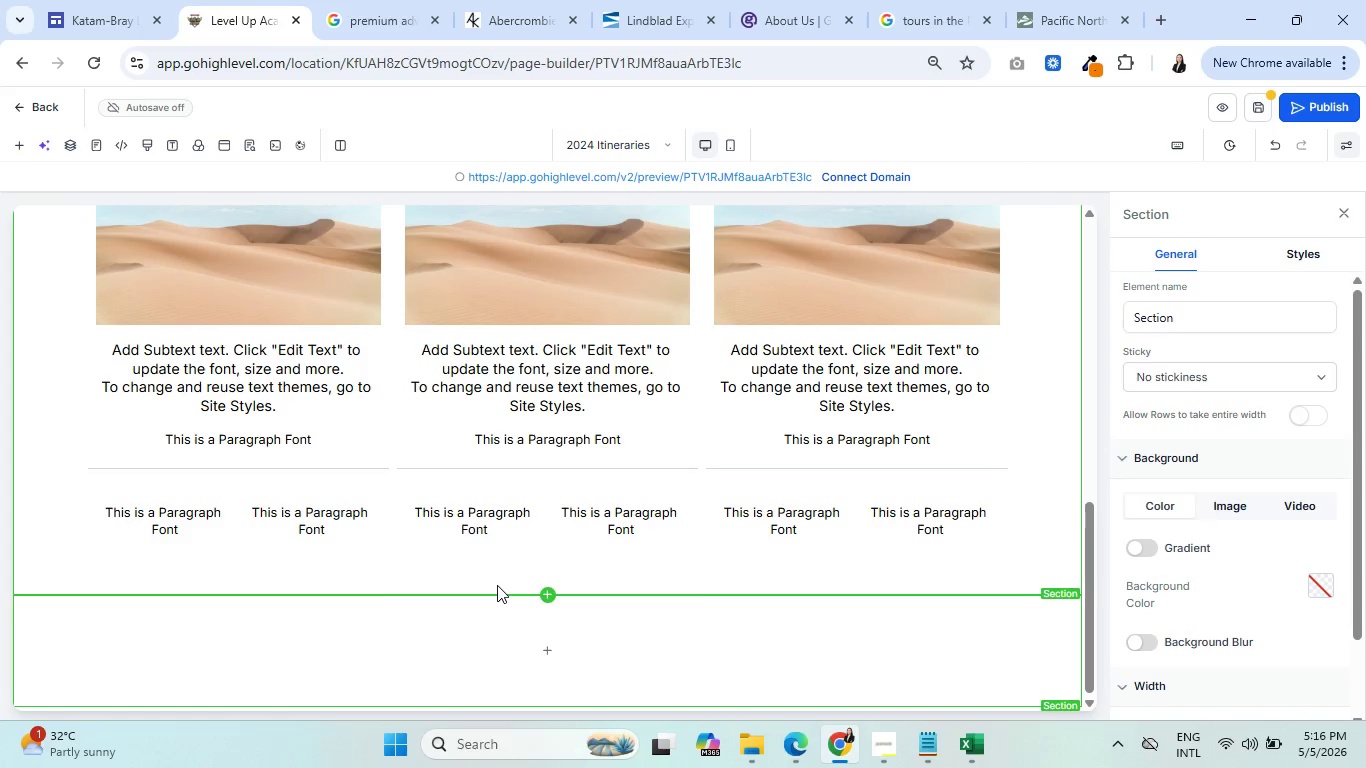 
wait(13.84)
 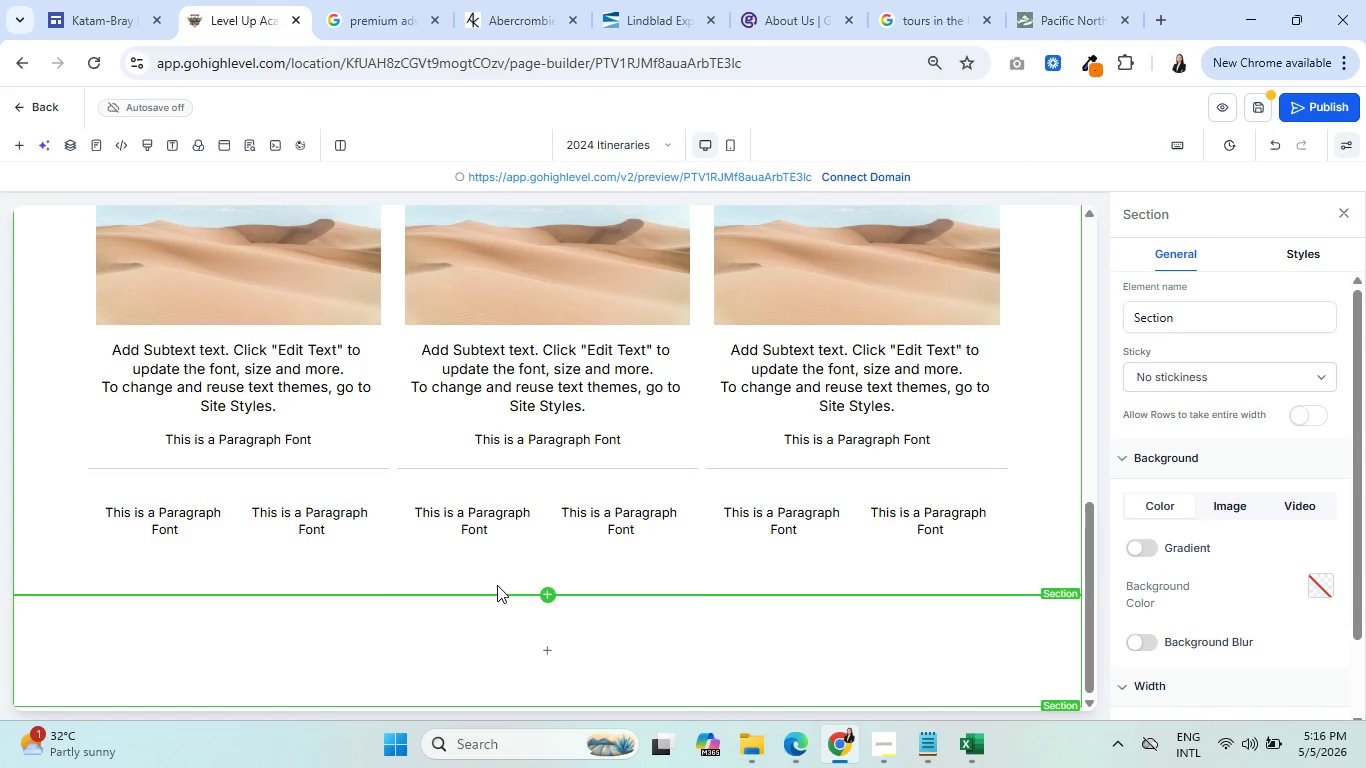 
left_click([541, 649])
 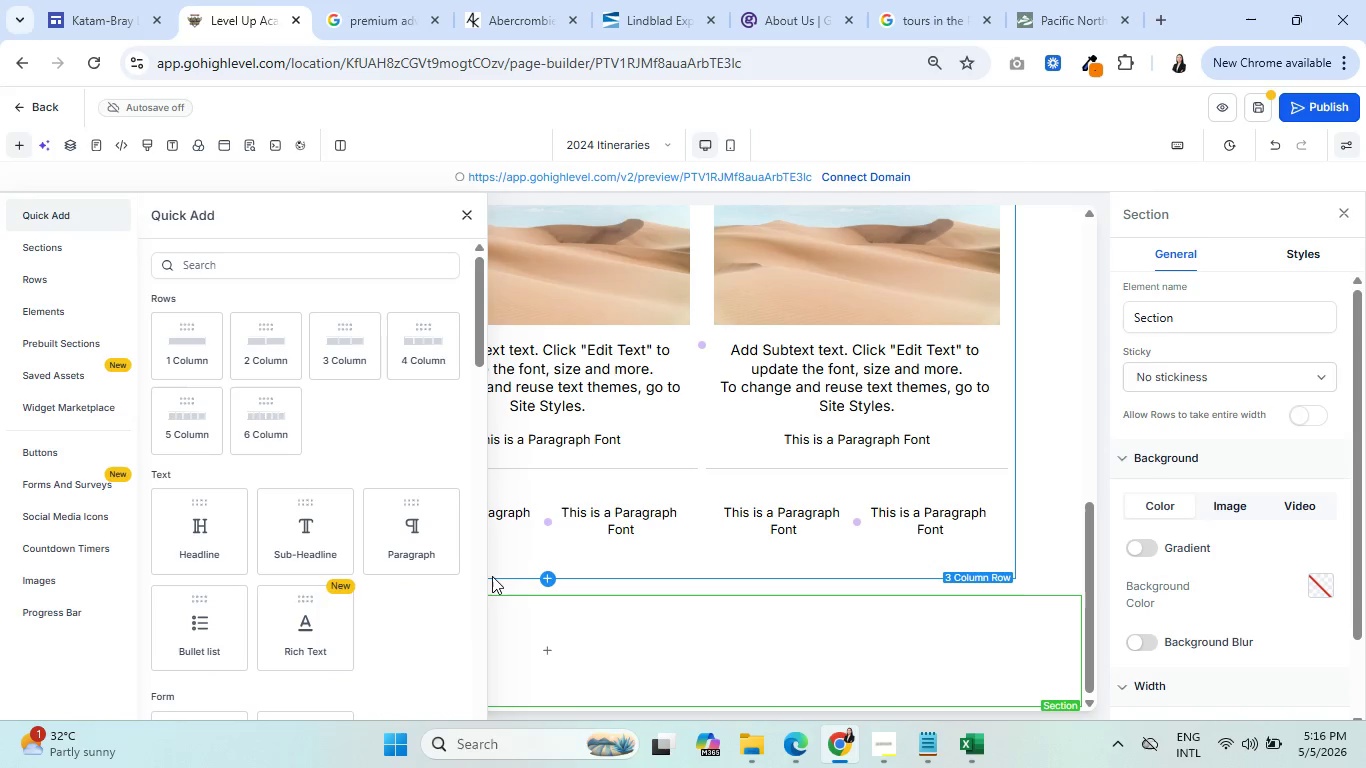 
wait(19.92)
 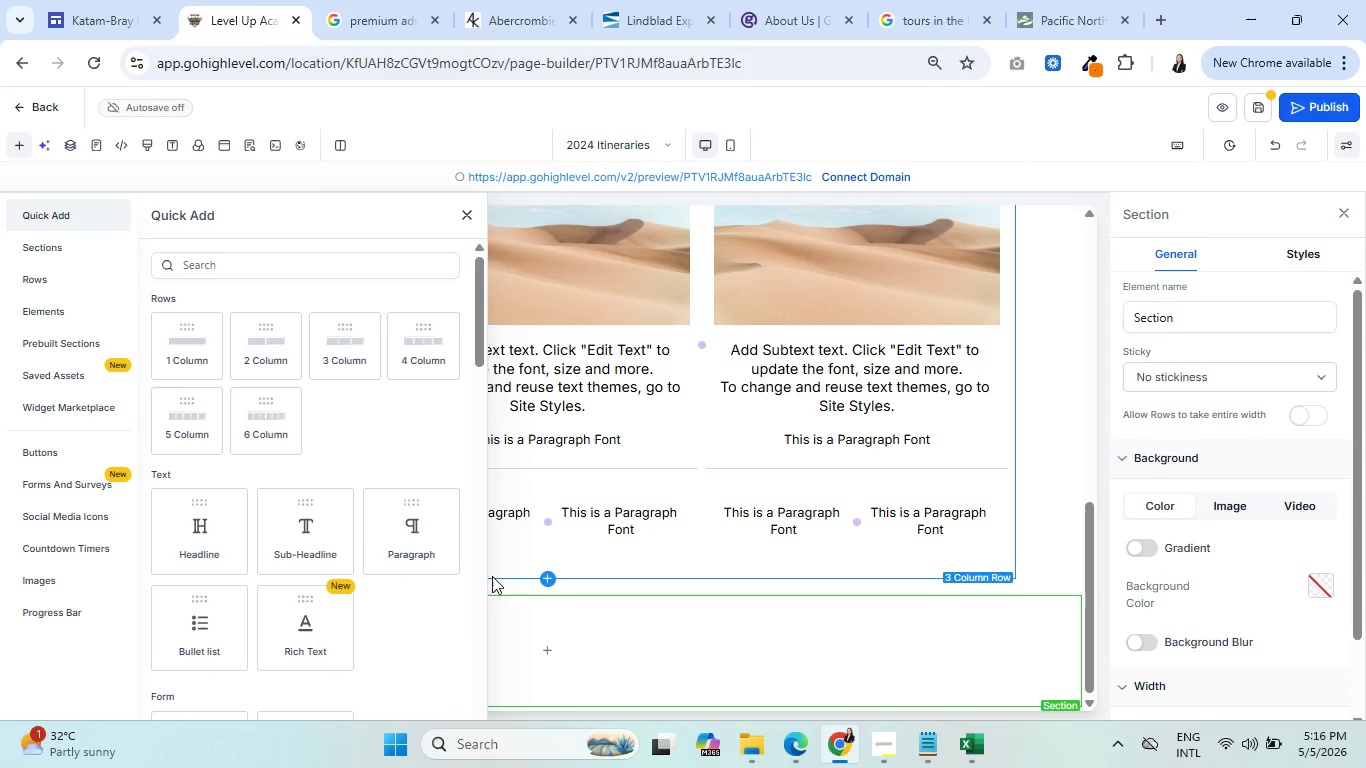 
left_click([279, 353])
 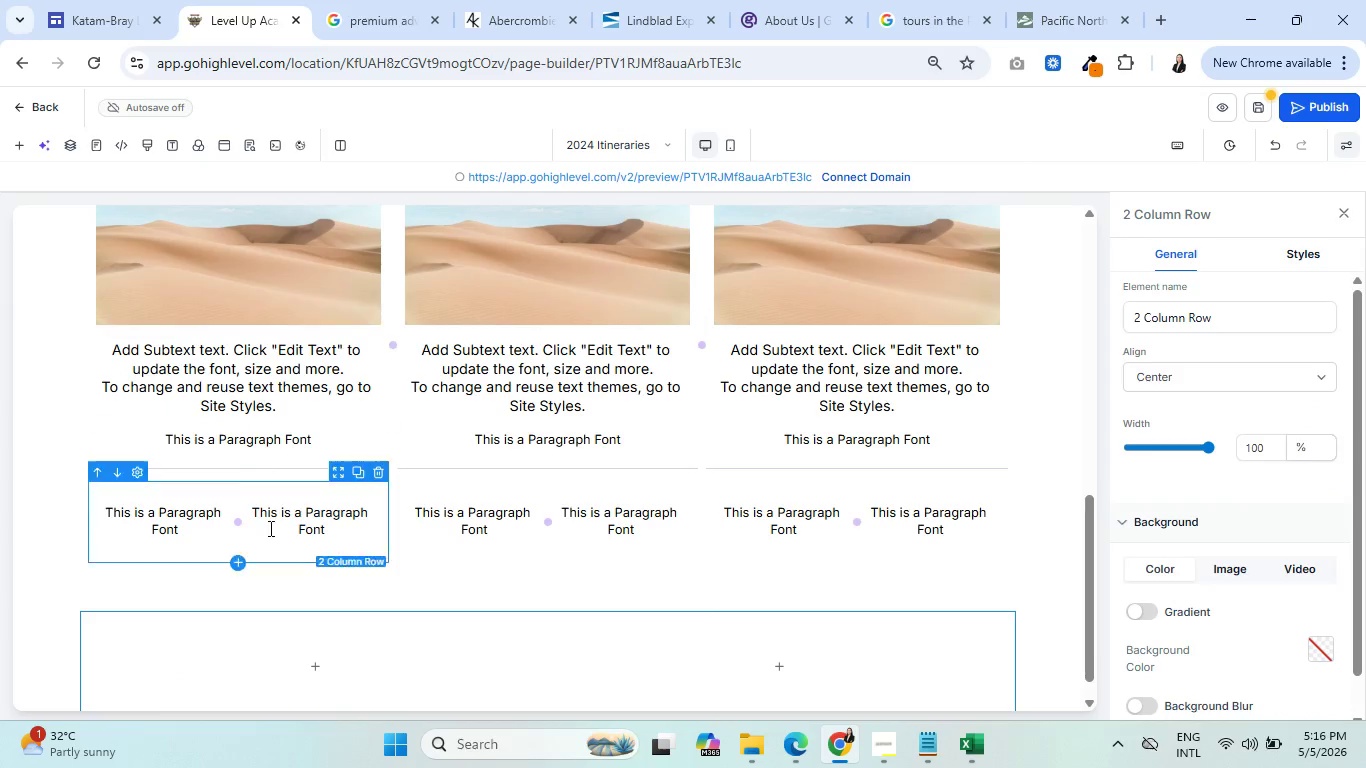 
scroll: coordinate [279, 561], scroll_direction: down, amount: 3.0
 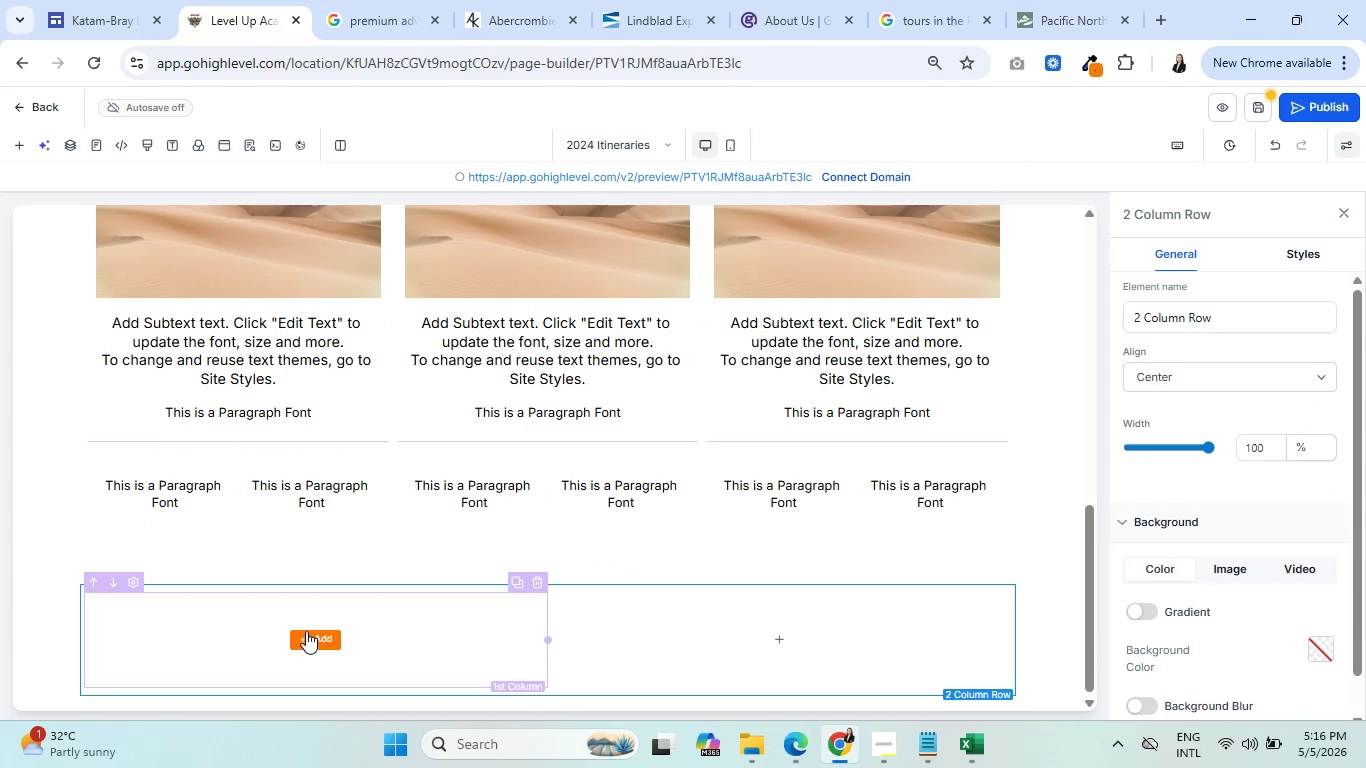 
left_click([306, 631])
 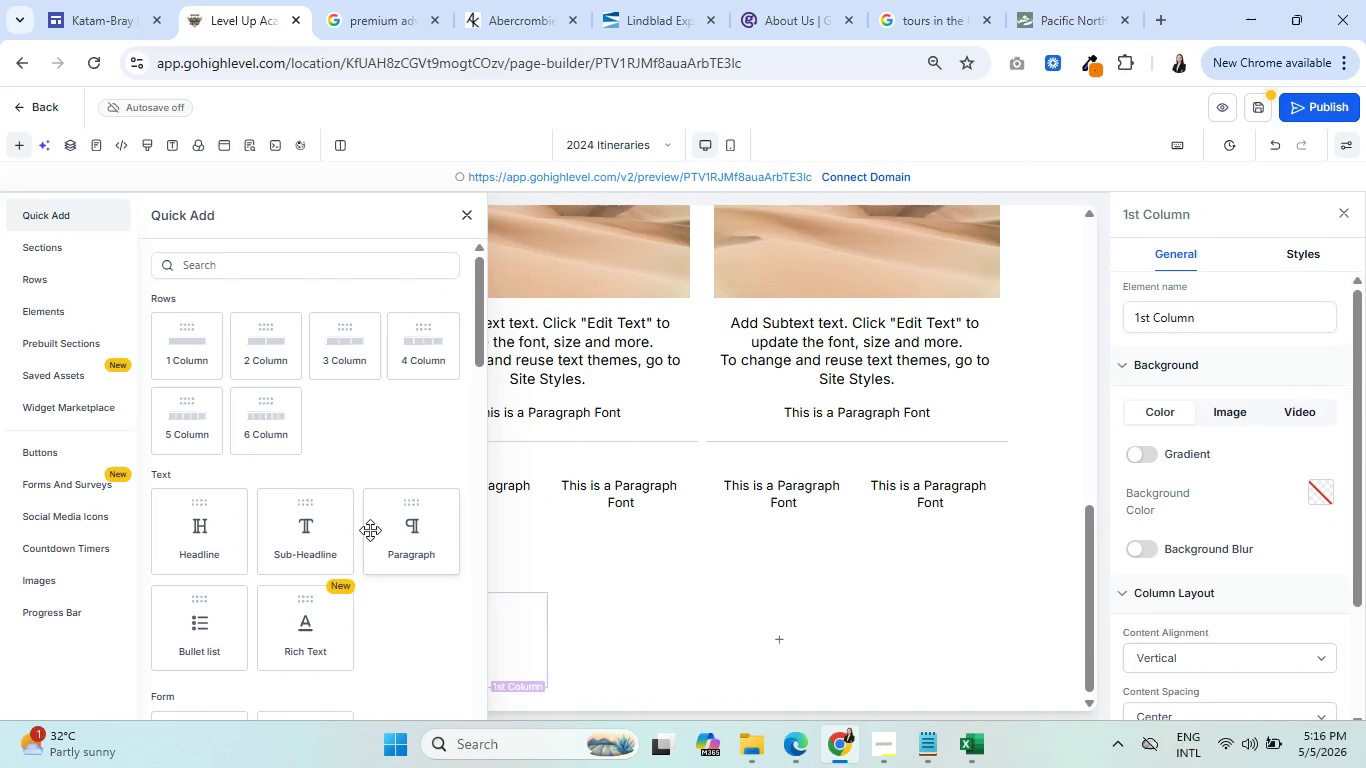 
left_click([399, 541])
 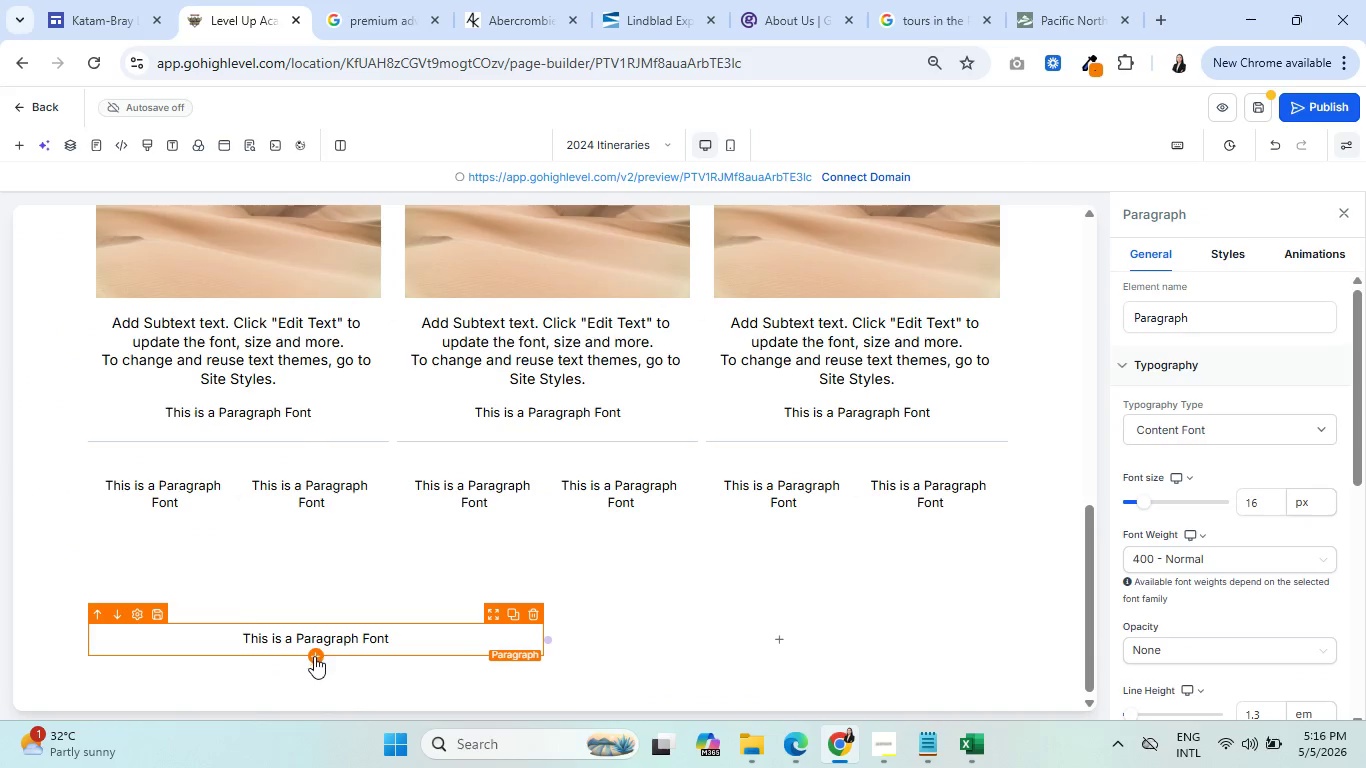 
left_click([314, 656])
 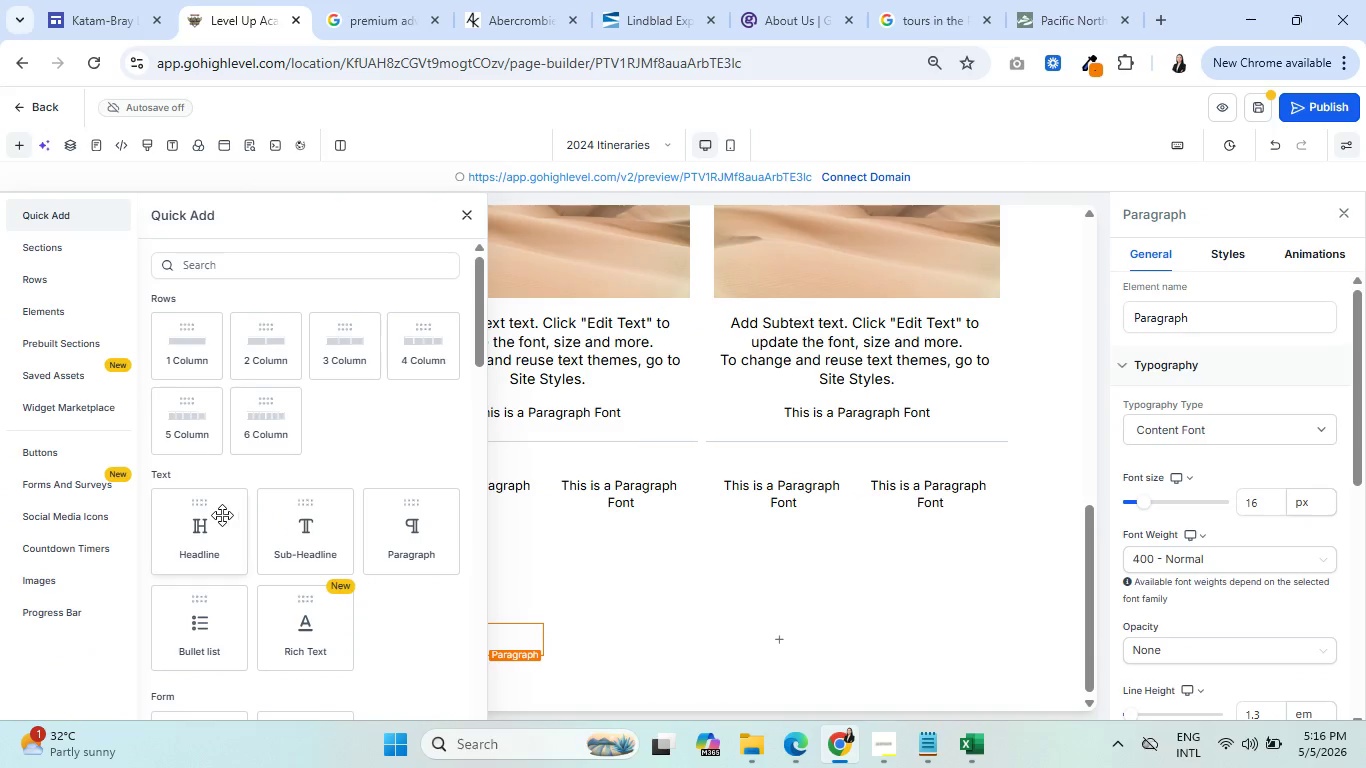 
left_click([215, 520])
 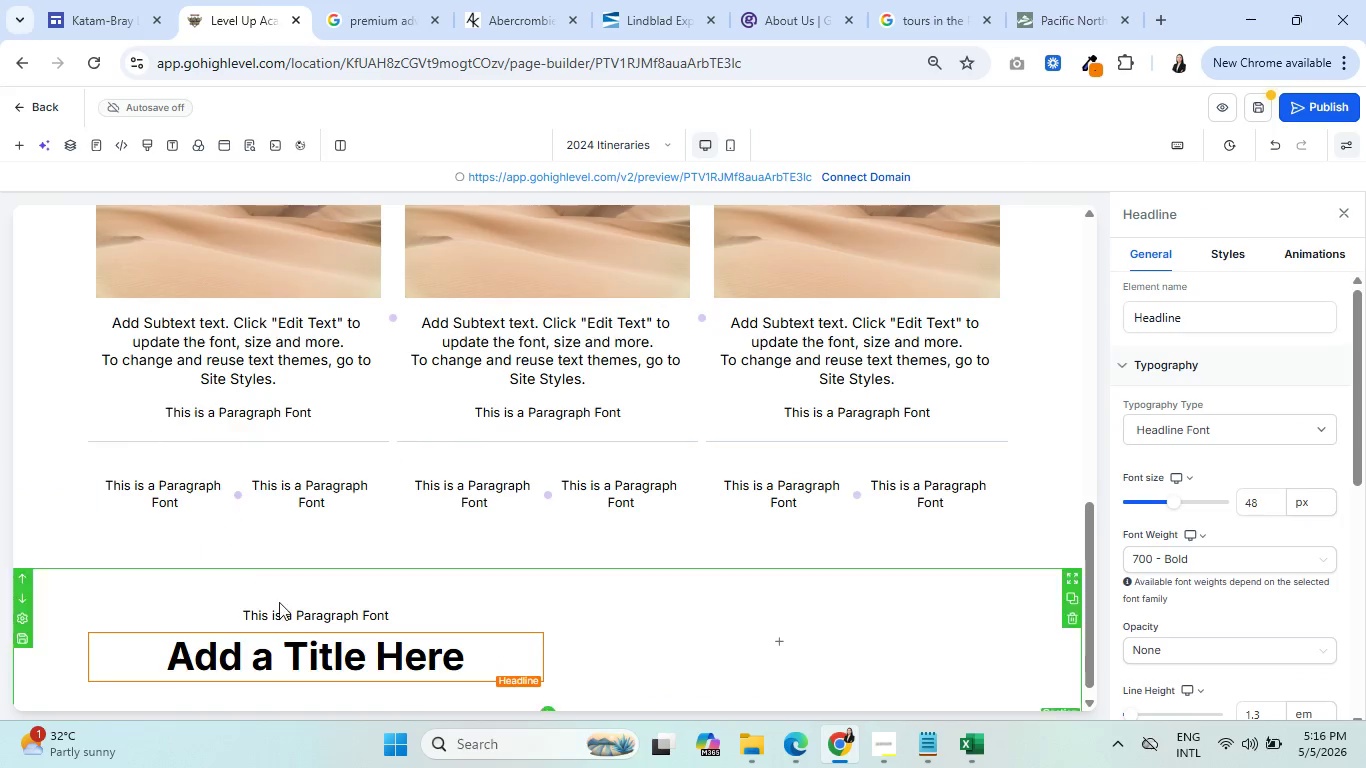 
scroll: coordinate [321, 625], scroll_direction: down, amount: 2.0
 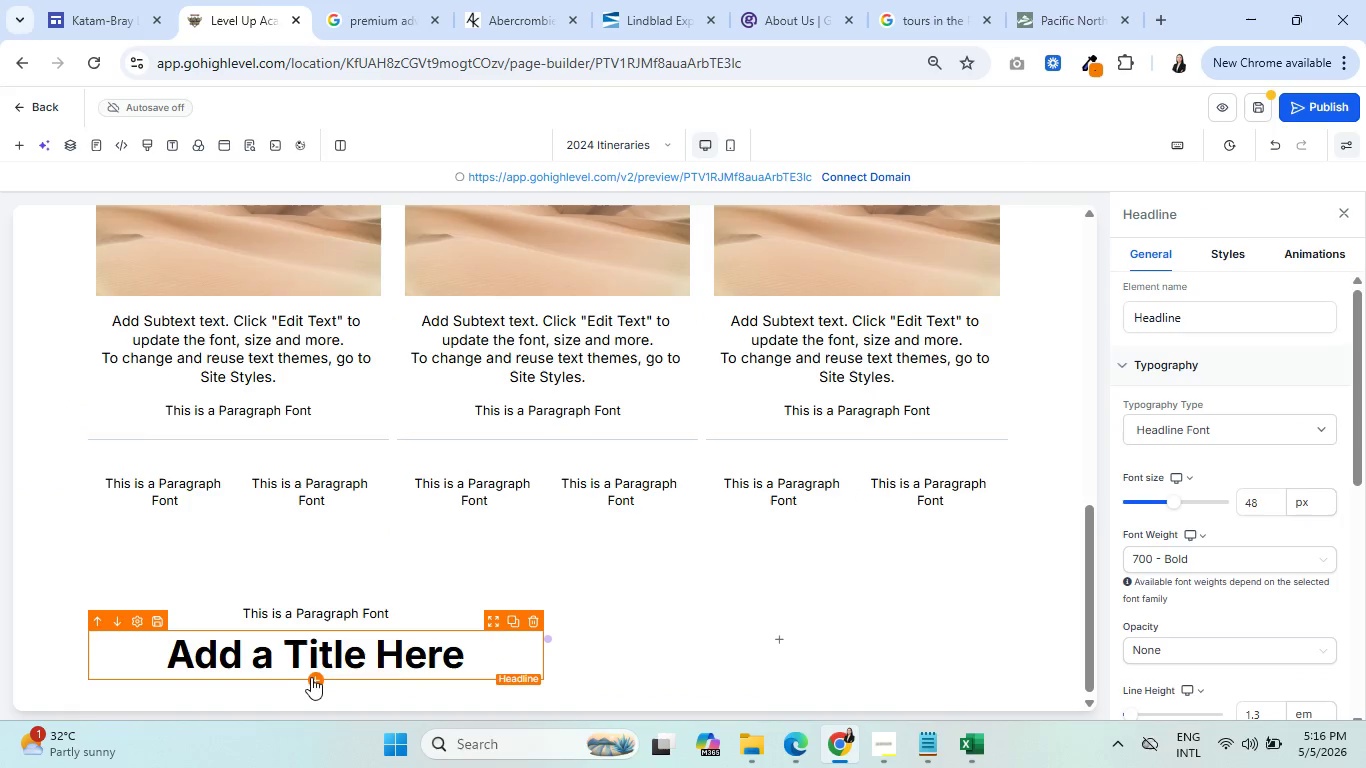 
left_click([316, 680])
 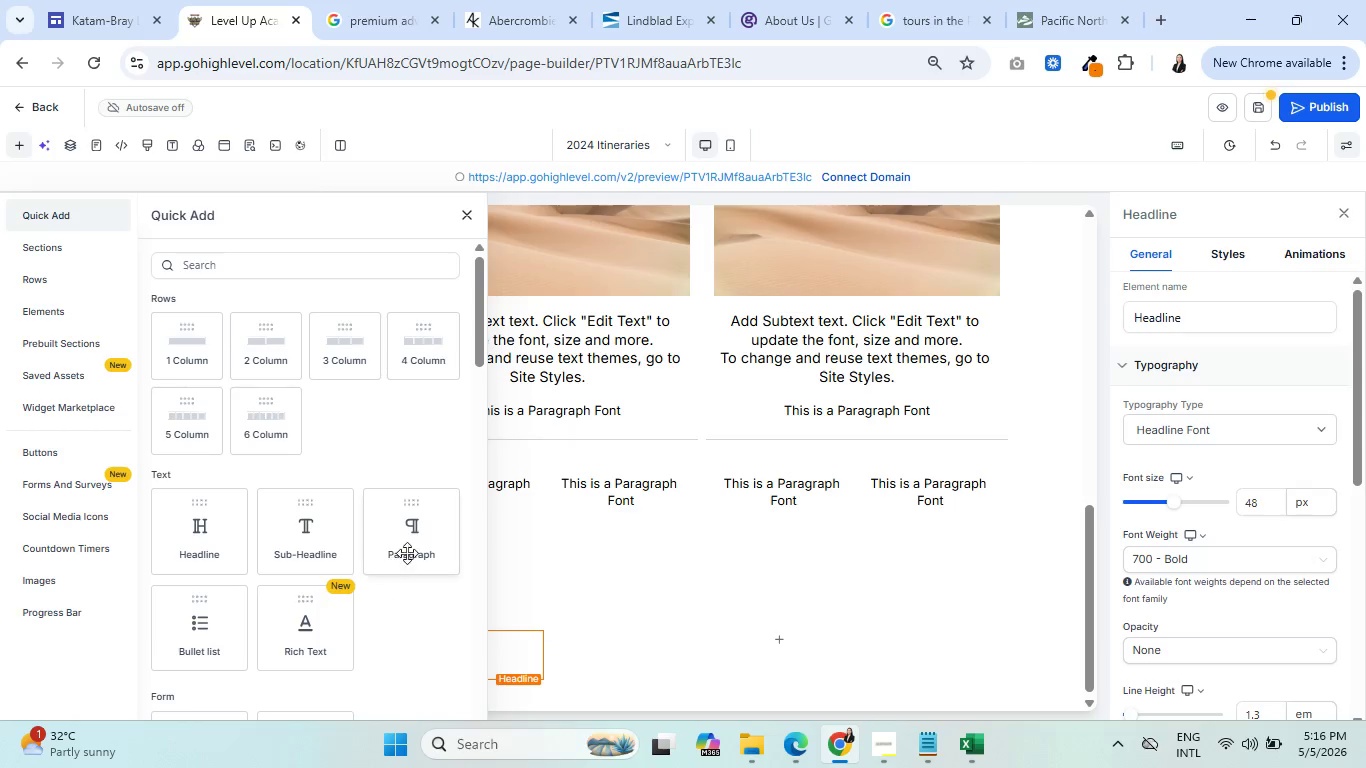 
left_click([411, 550])
 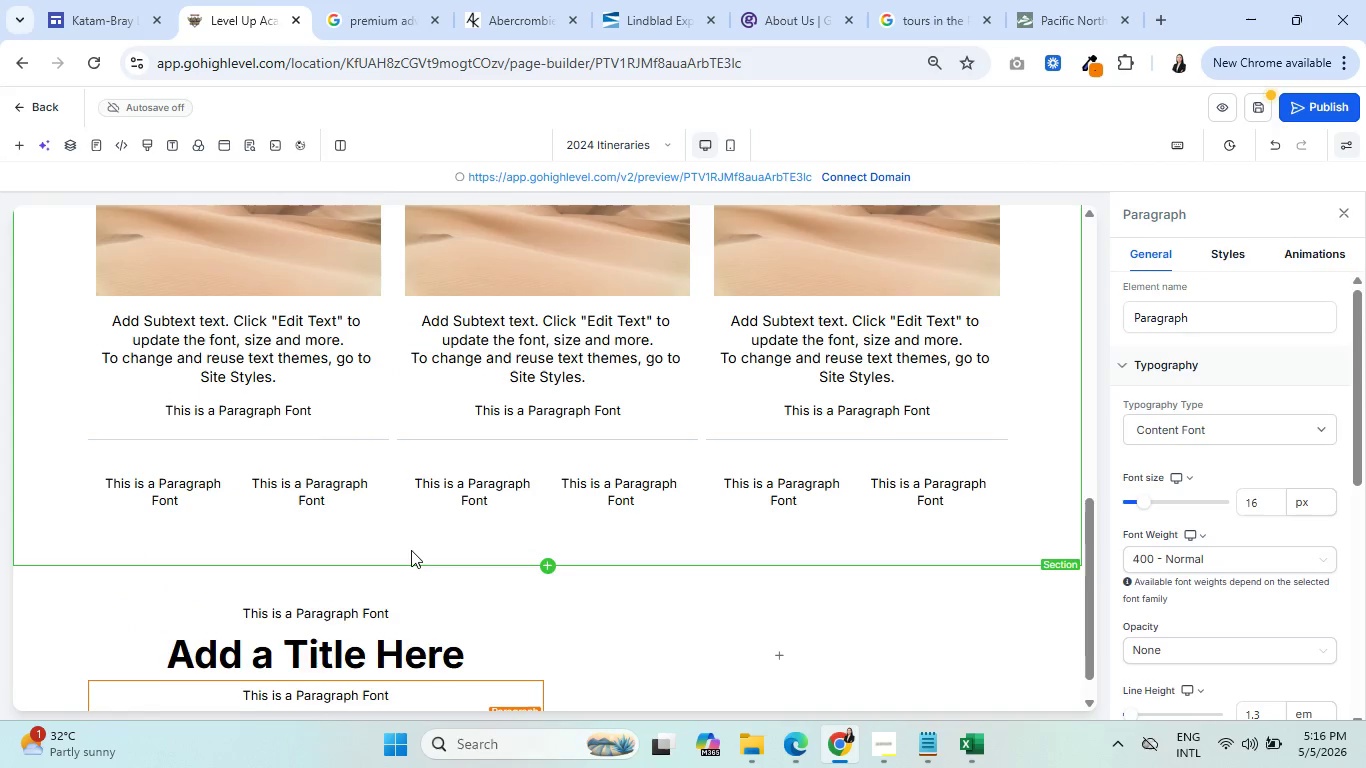 
scroll: coordinate [412, 552], scroll_direction: down, amount: 3.0
 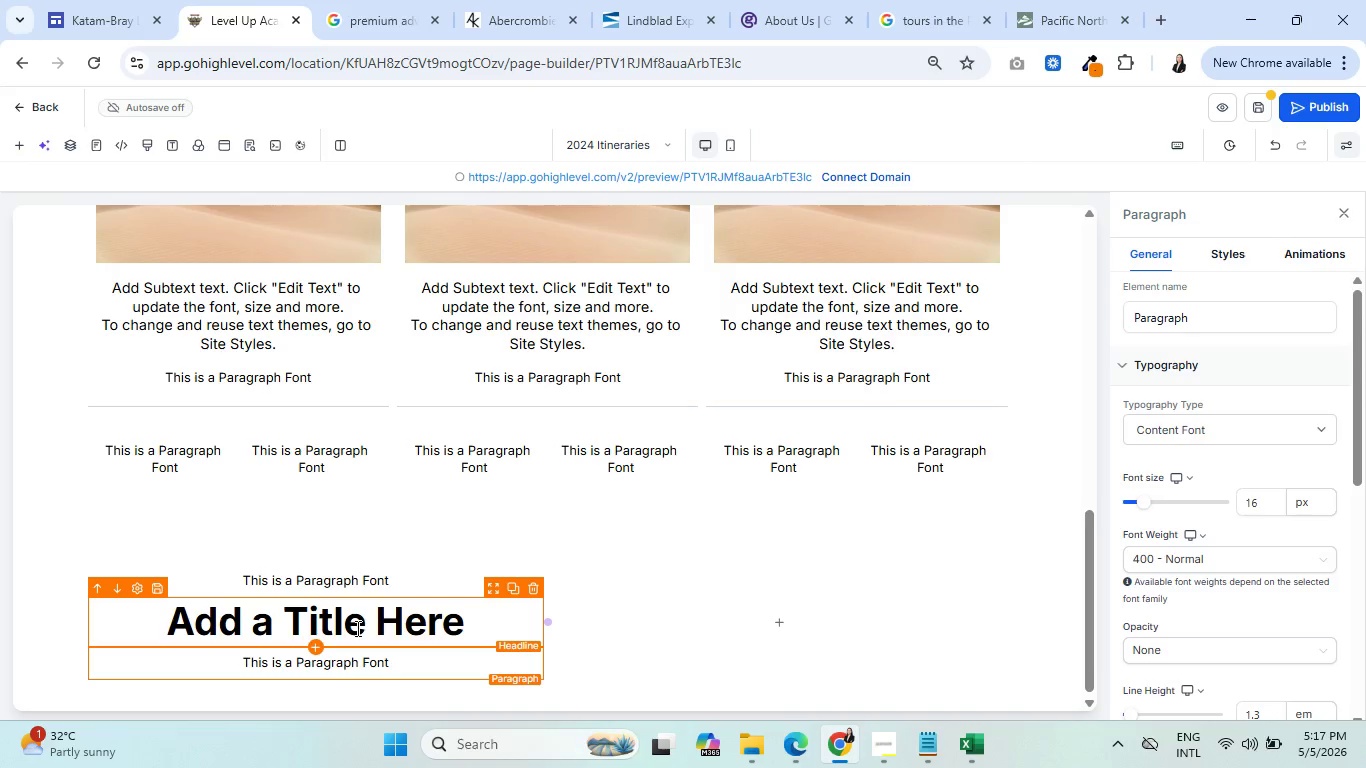 
wait(20.74)
 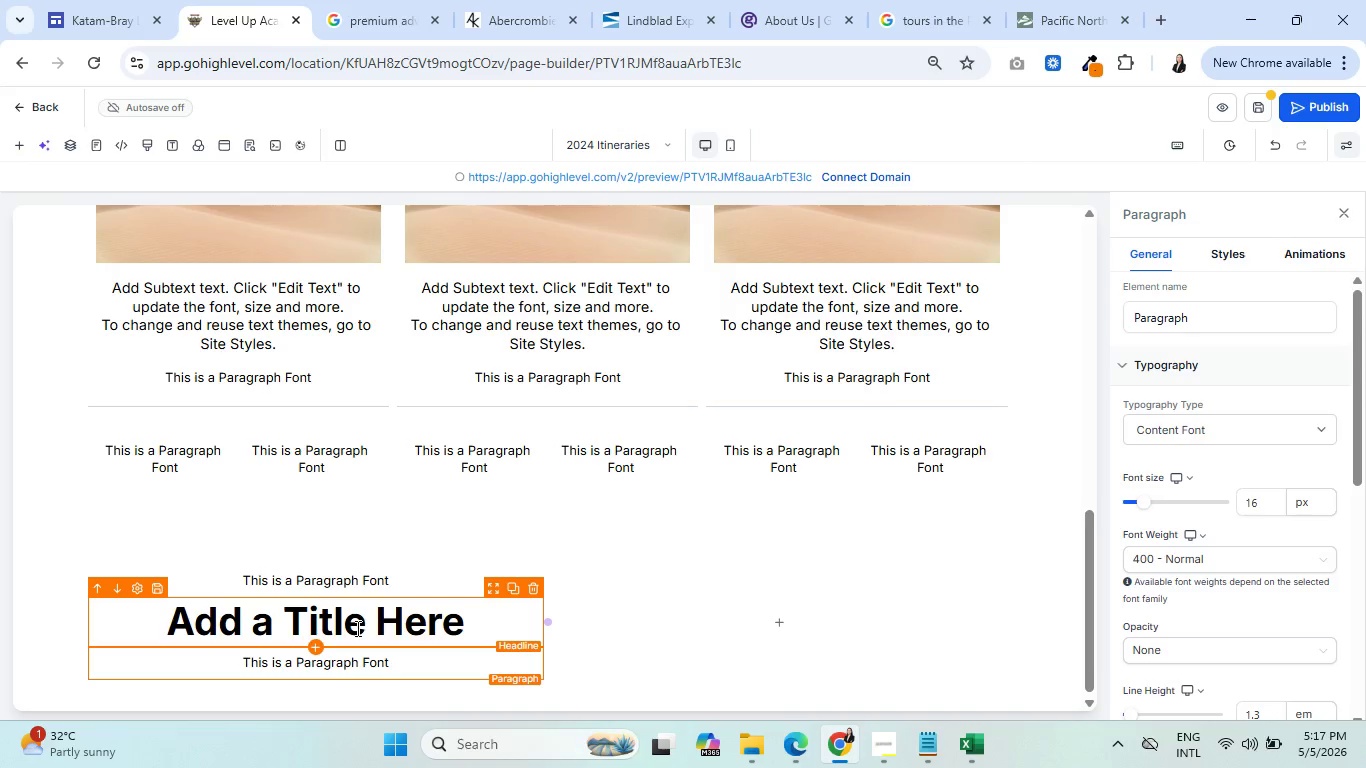 
left_click([545, 690])
 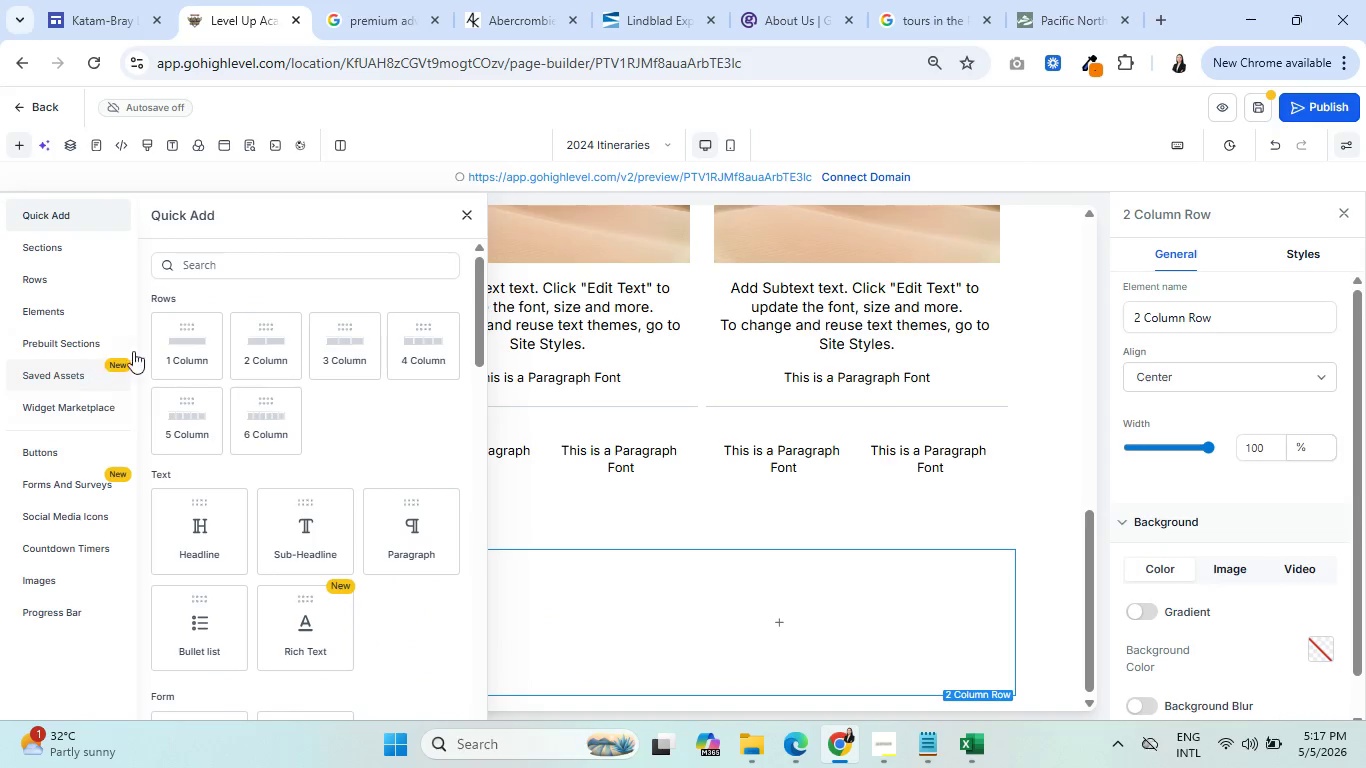 
scroll: coordinate [258, 380], scroll_direction: down, amount: 6.0
 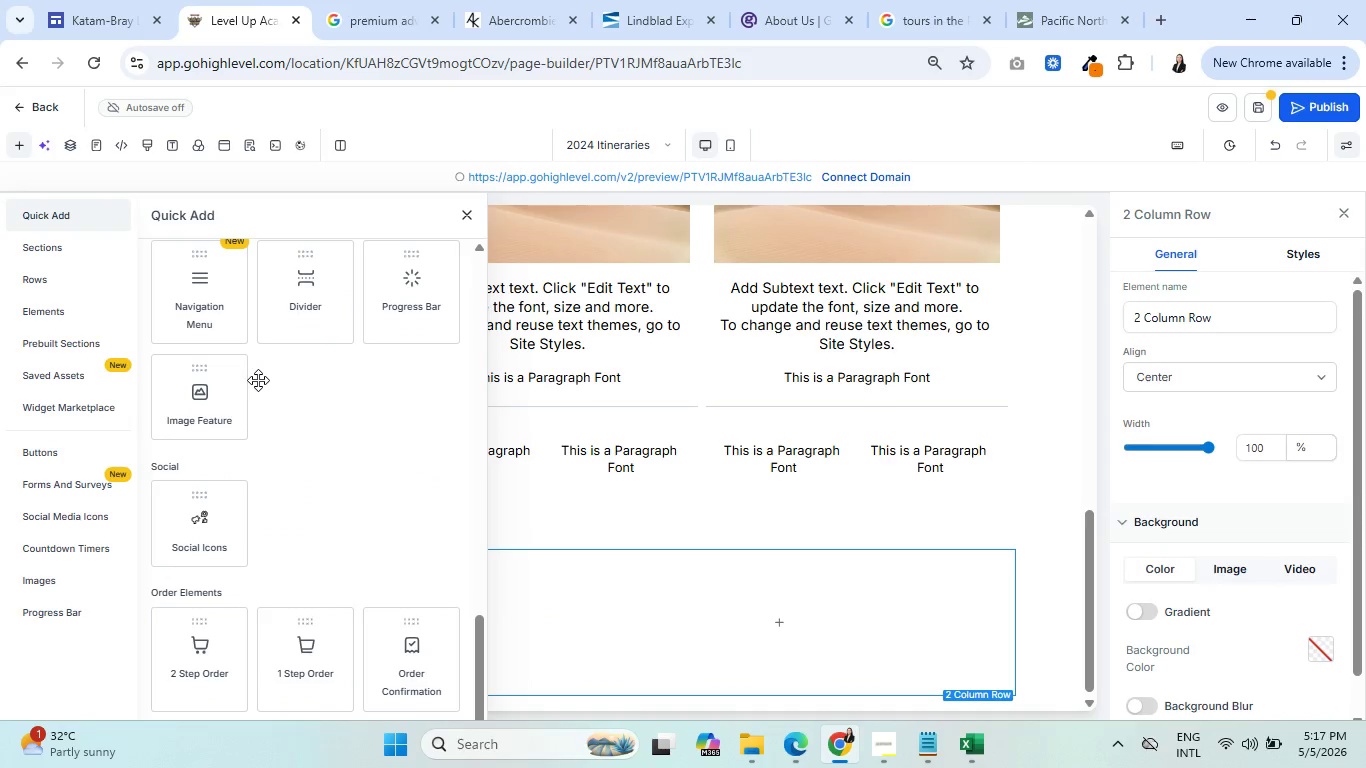 
scroll: coordinate [258, 380], scroll_direction: up, amount: 4.0
 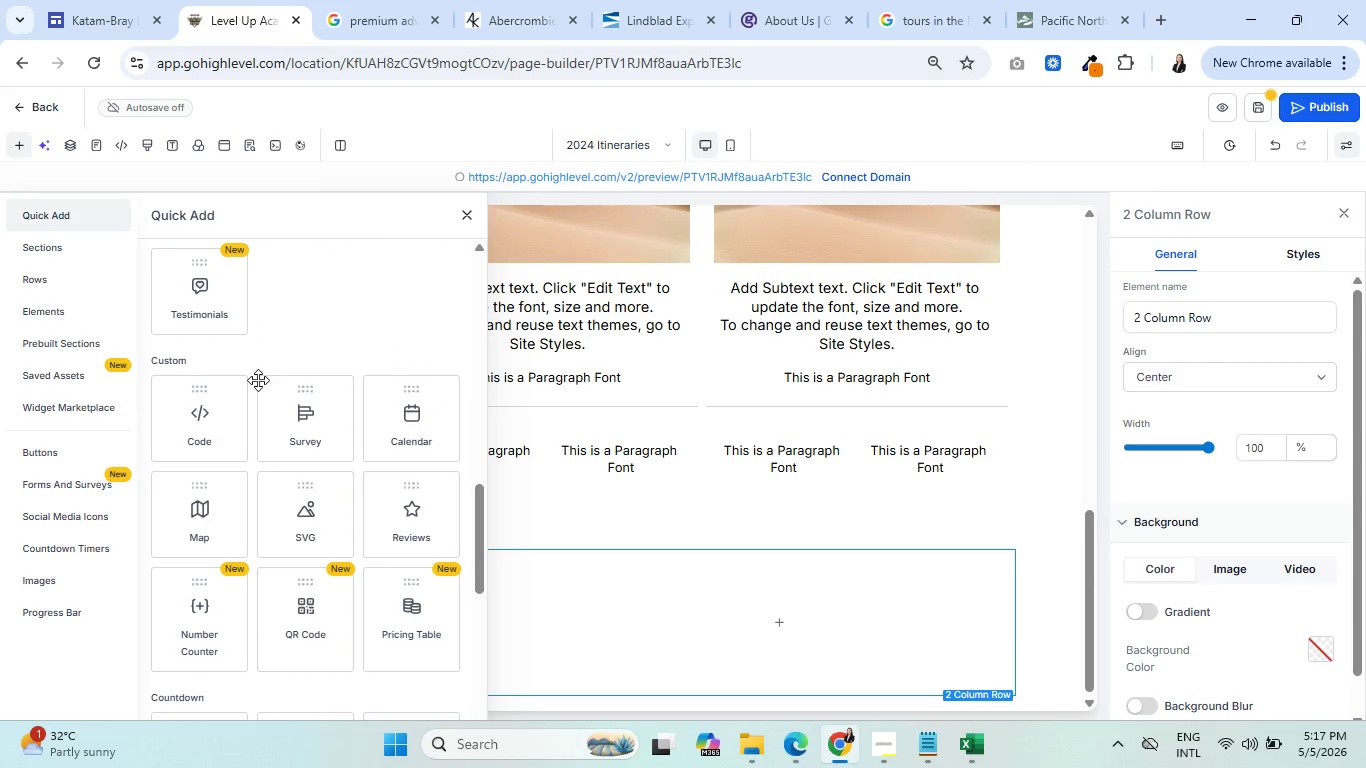 
wait(7.73)
 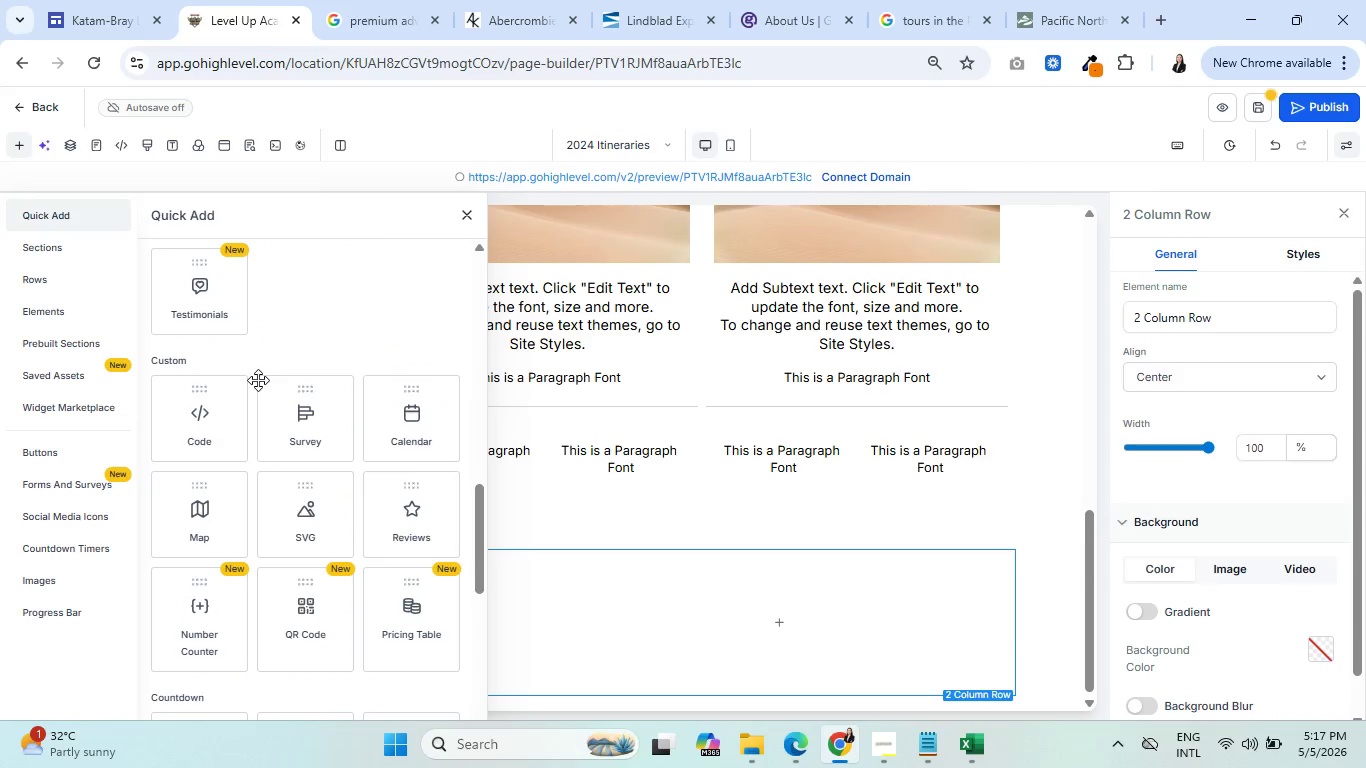 
scroll: coordinate [261, 385], scroll_direction: up, amount: 1.0
 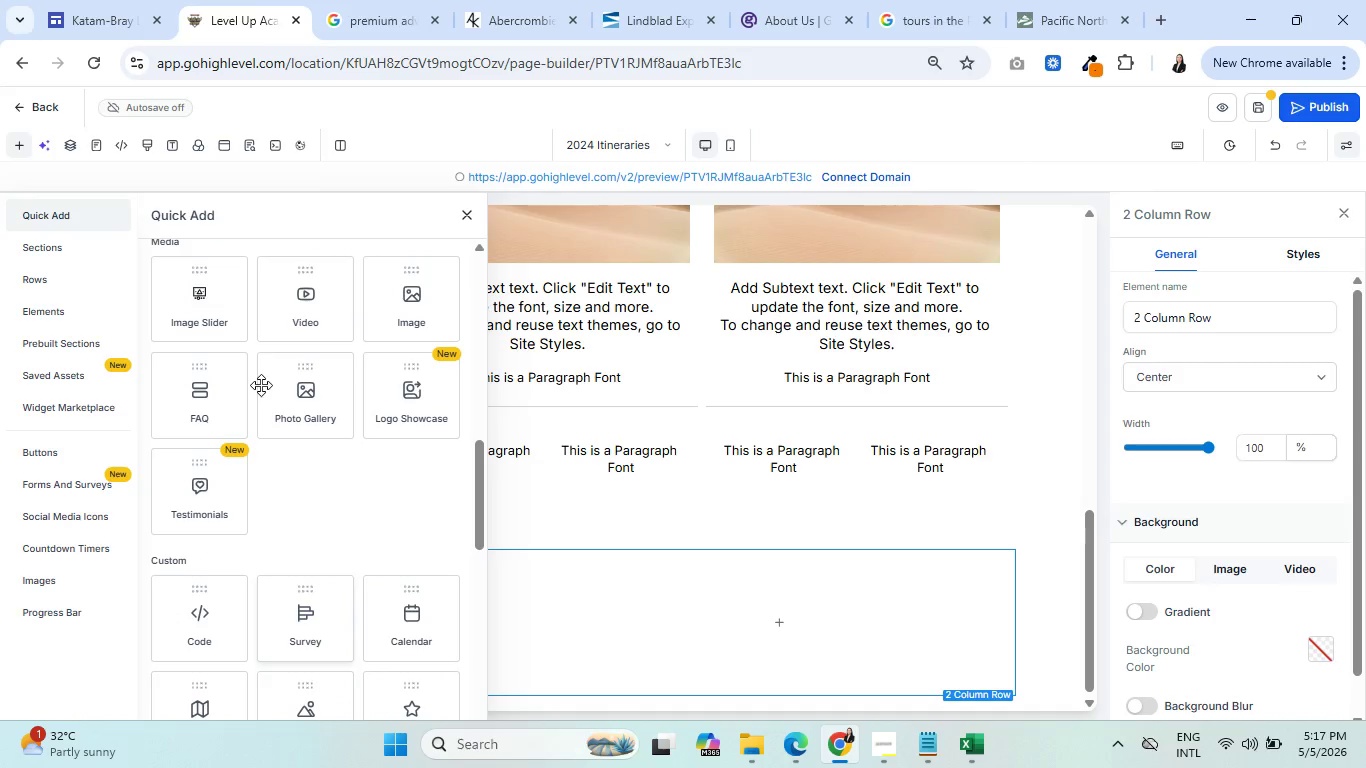 
left_click([200, 394])
 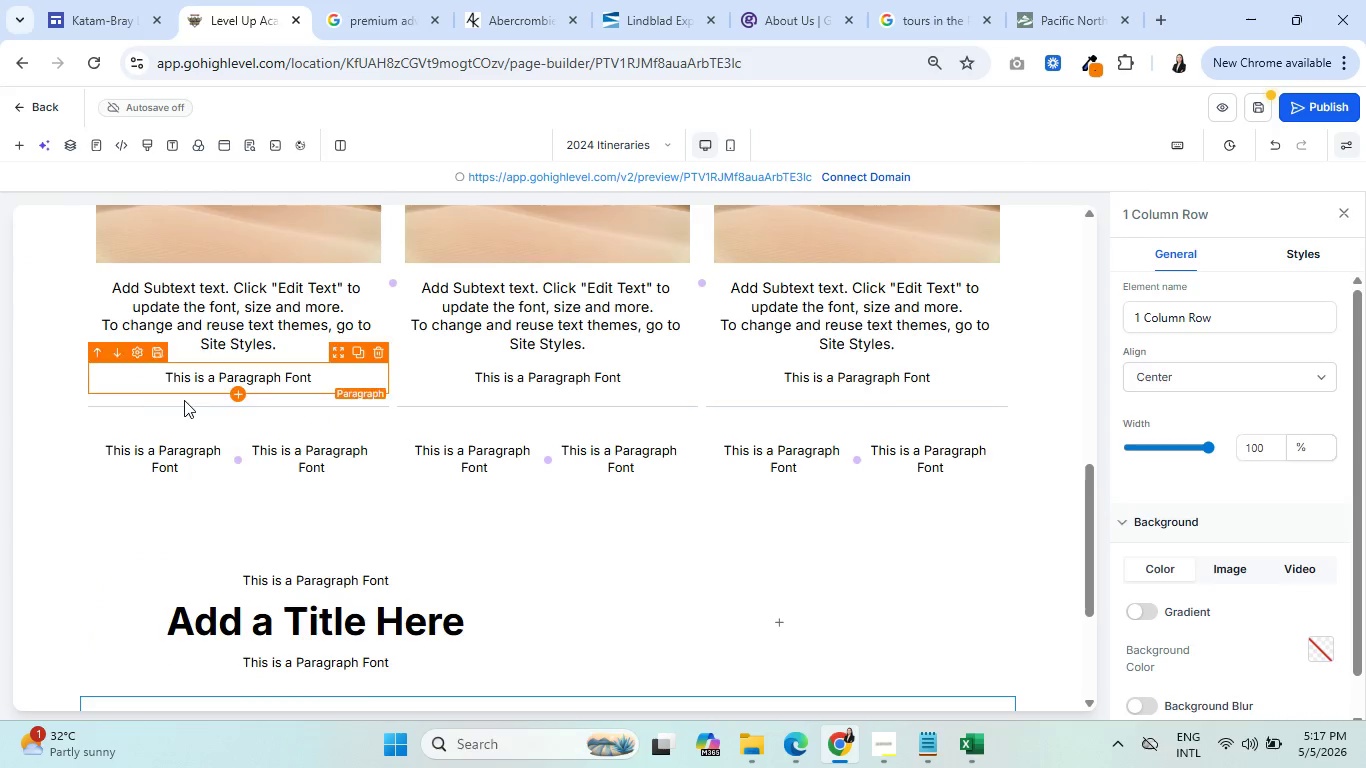 
scroll: coordinate [494, 582], scroll_direction: down, amount: 4.0
 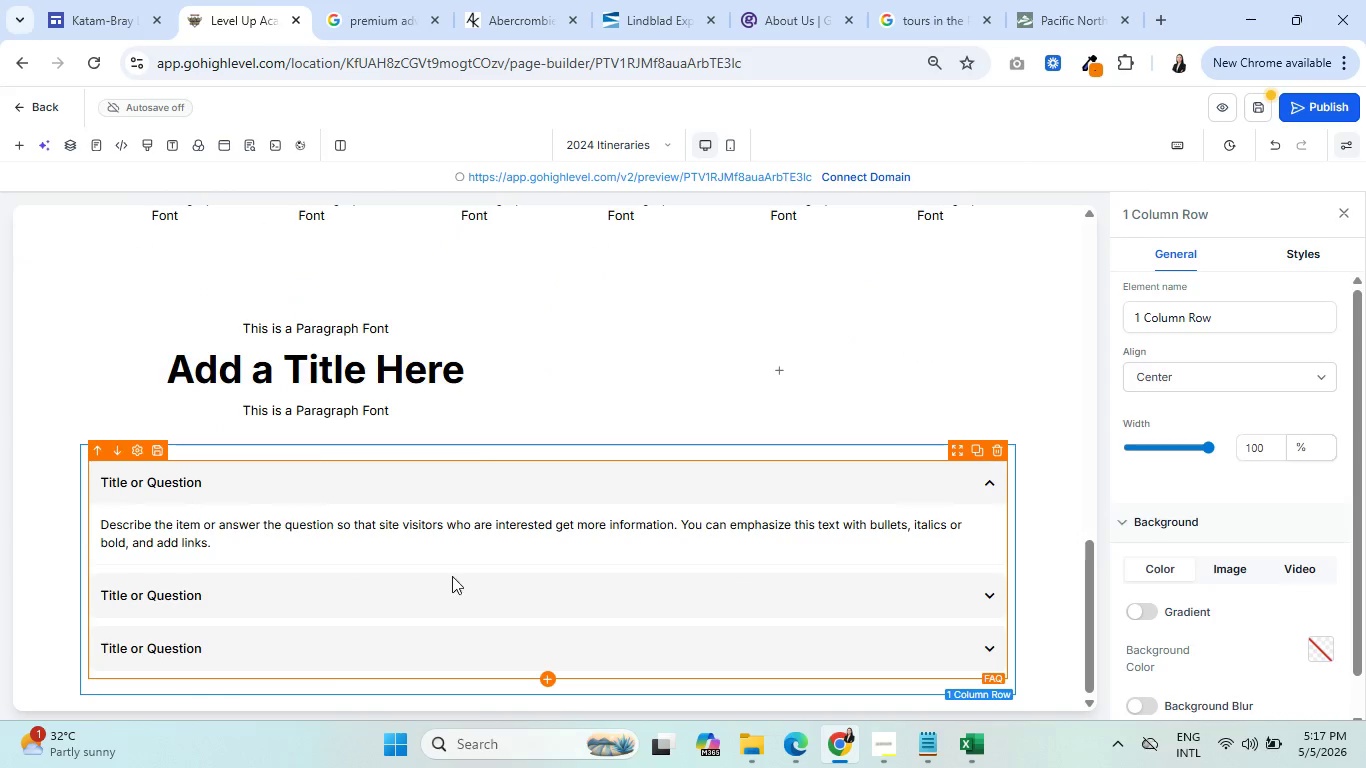 
left_click([443, 598])
 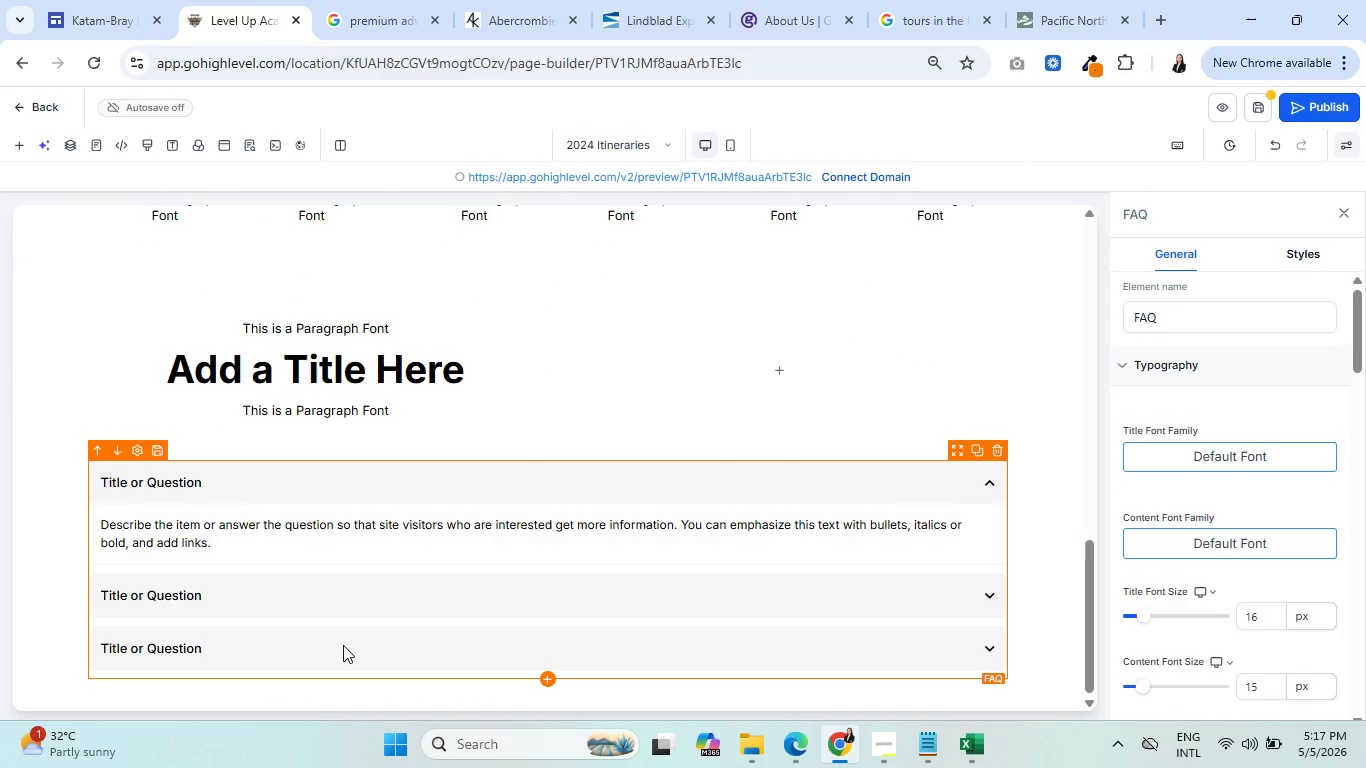 
left_click([343, 645])
 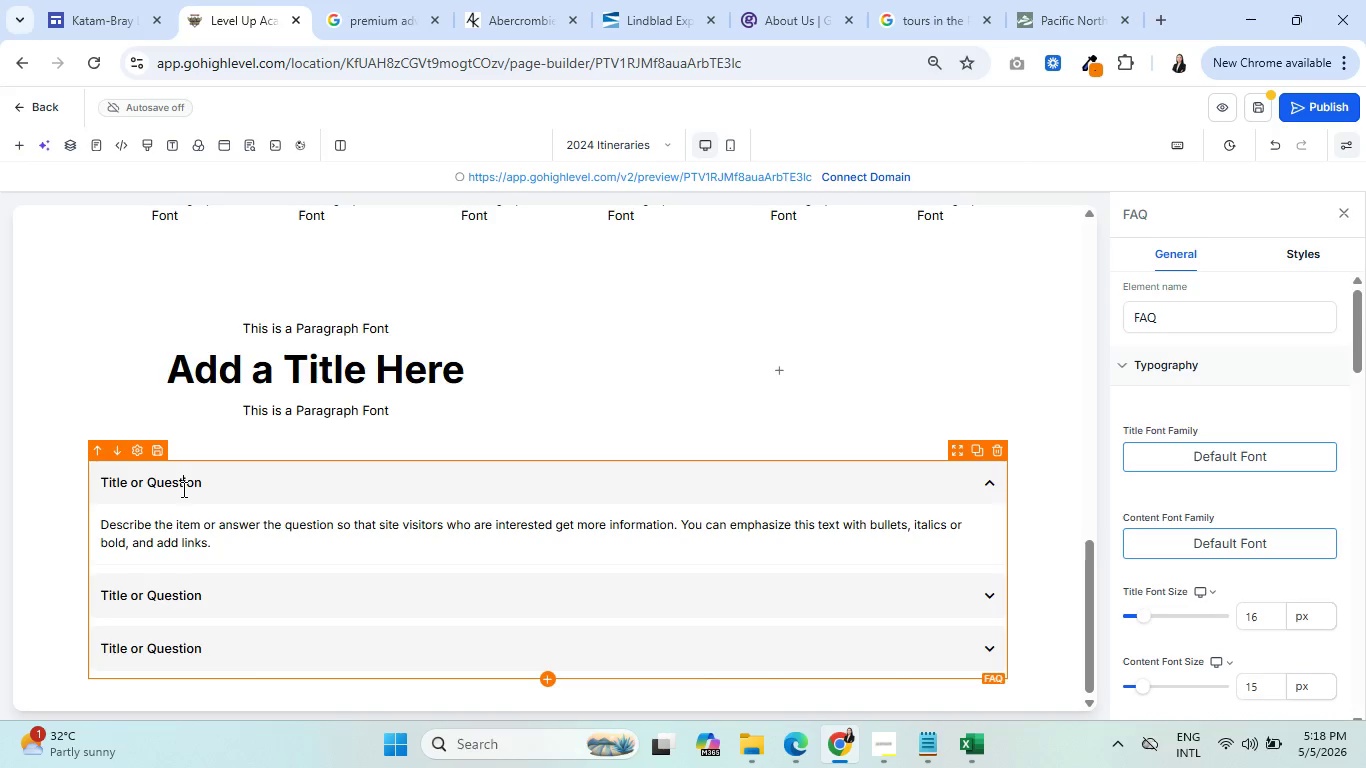 
wait(37.03)
 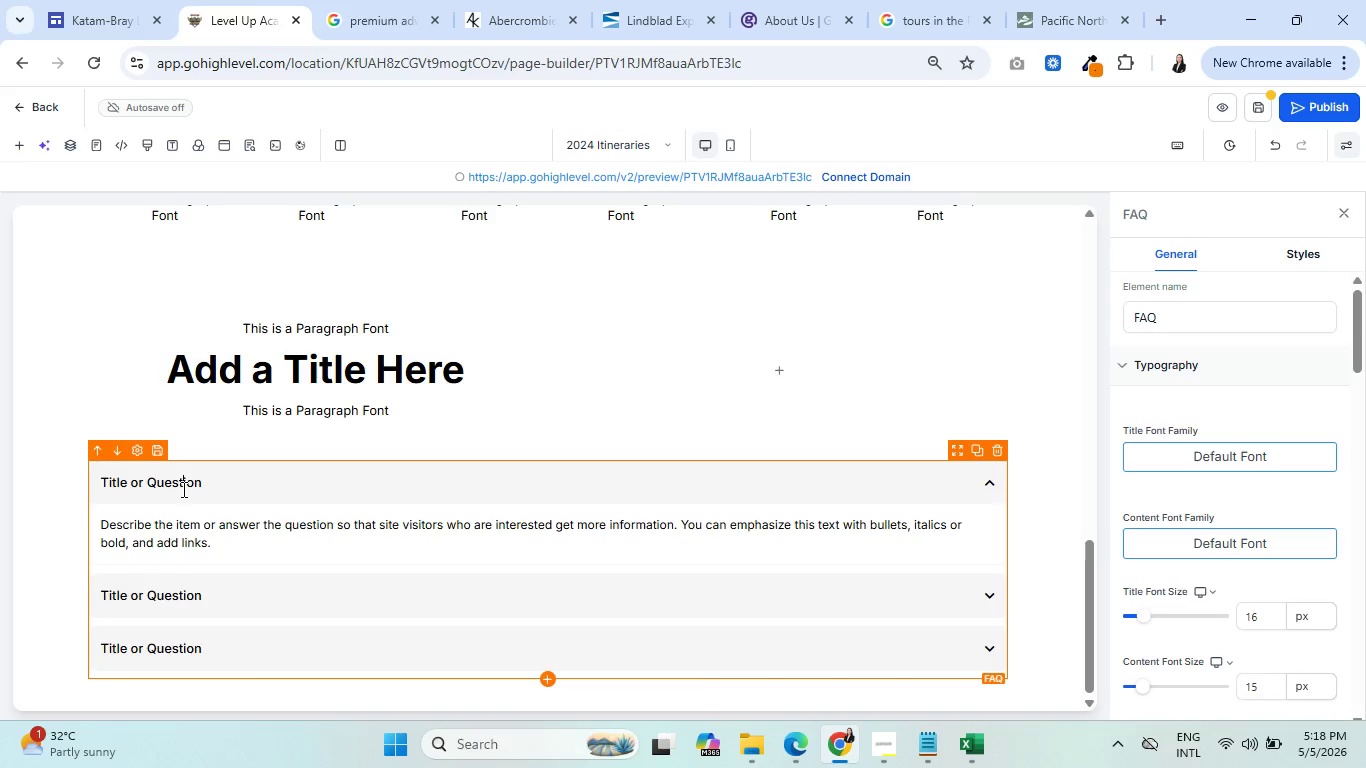 
double_click([153, 484])
 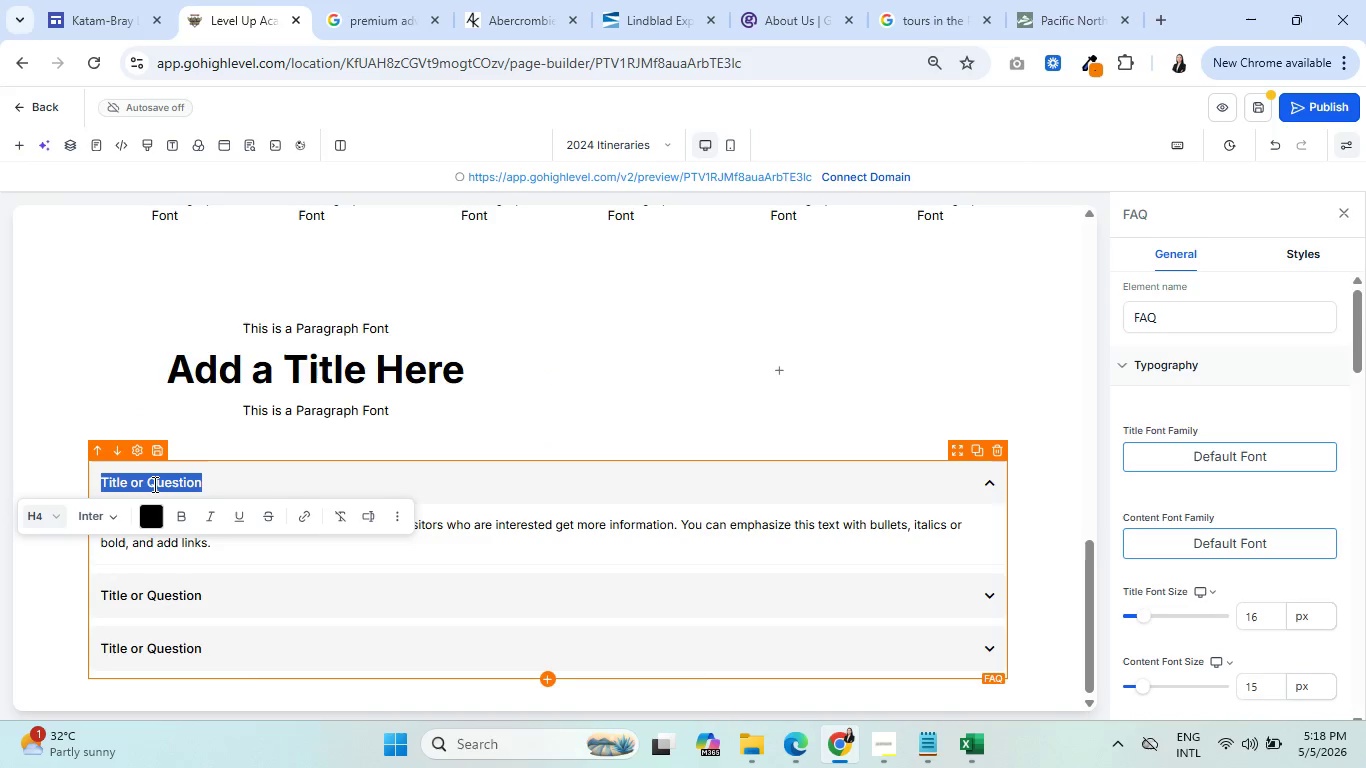 
triple_click([153, 484])
 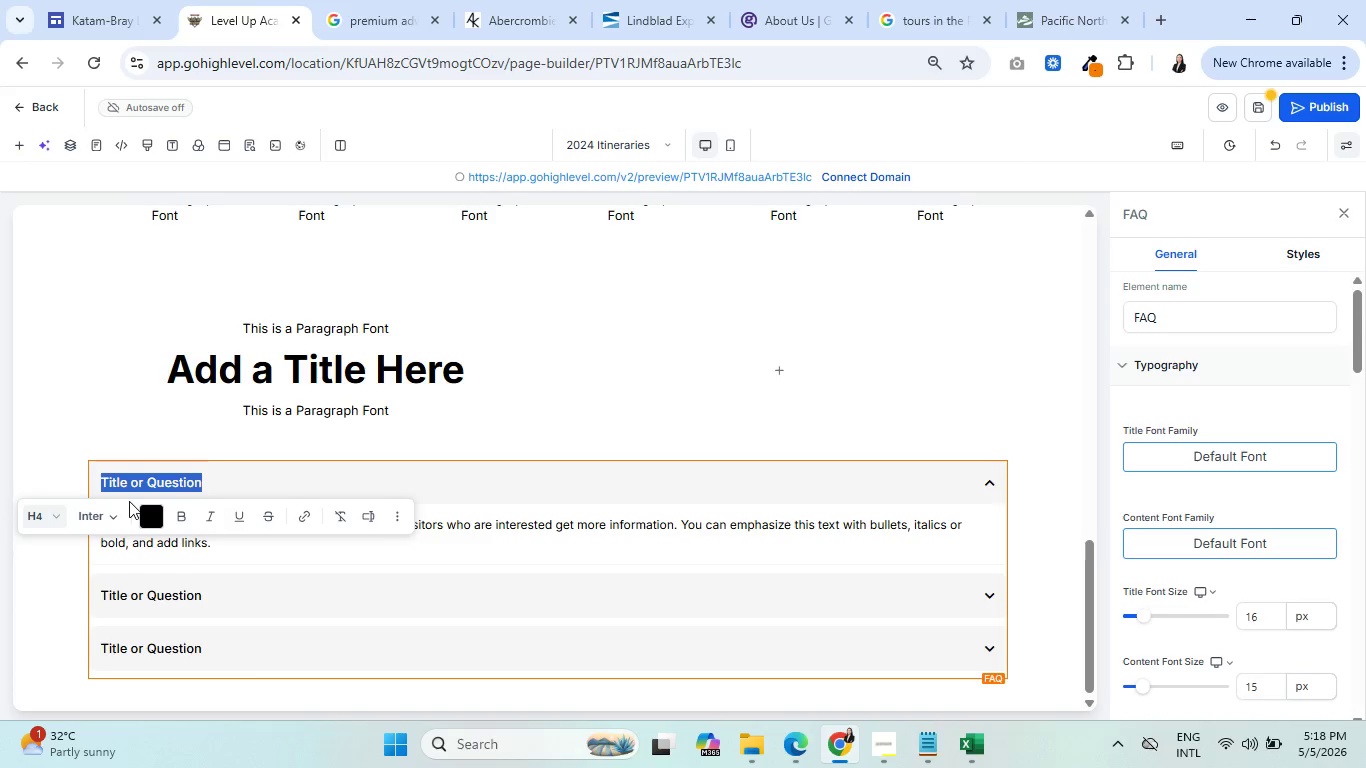 
wait(29.98)
 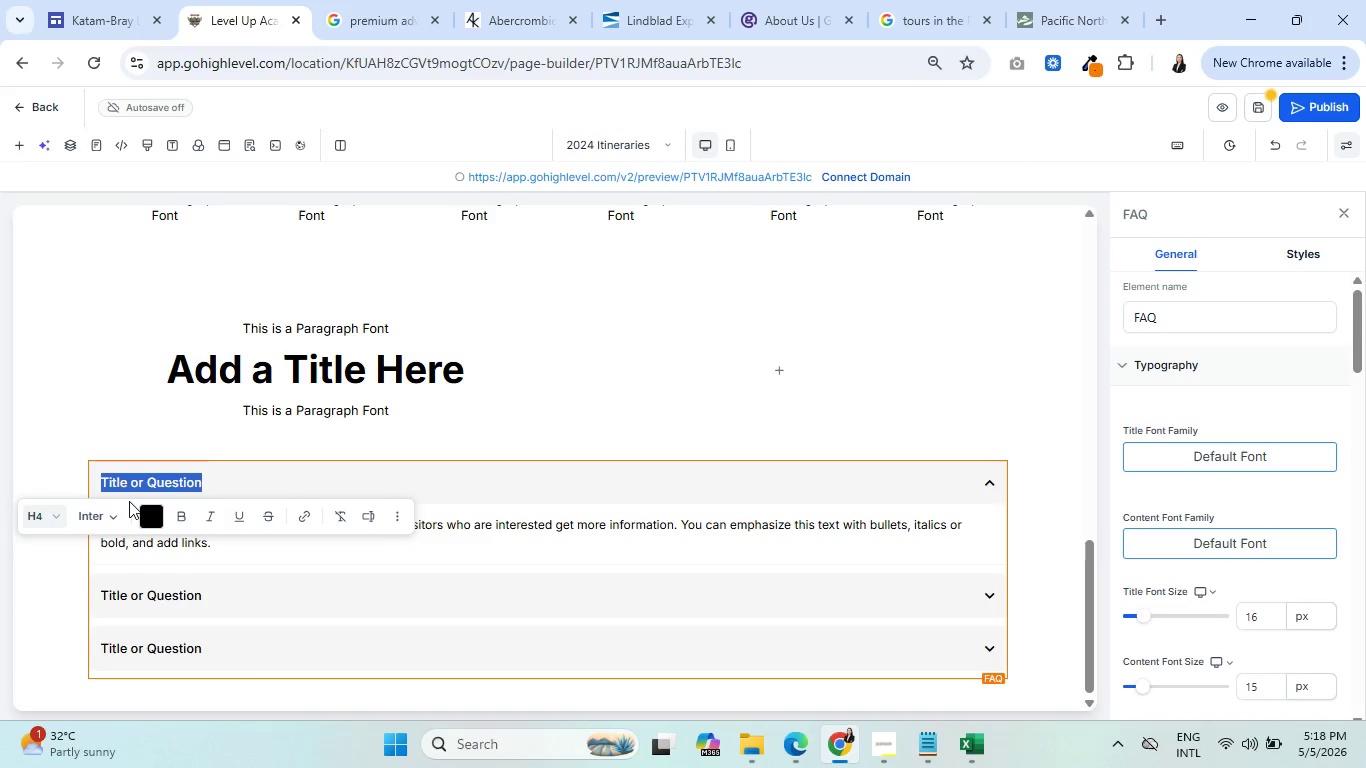 
left_click([563, 549])
 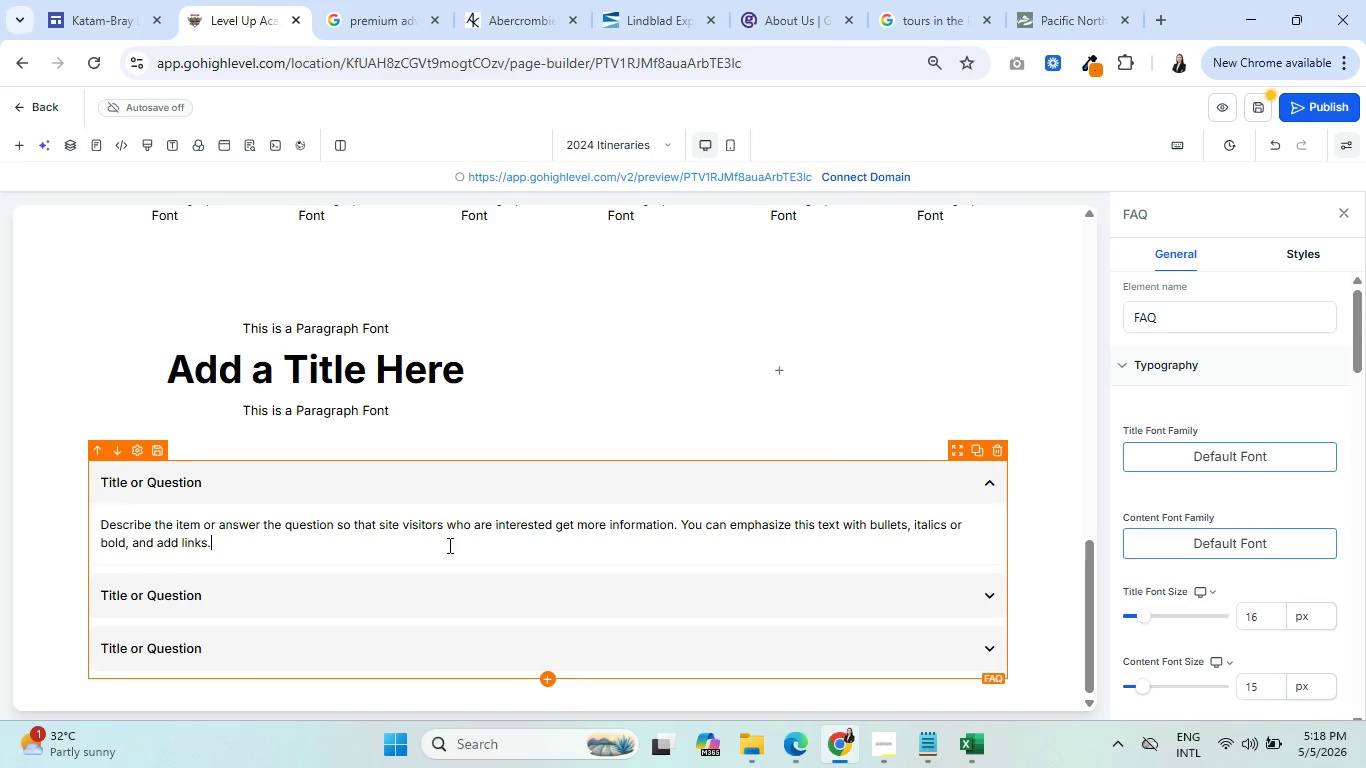 
scroll: coordinate [1264, 466], scroll_direction: down, amount: 8.0
 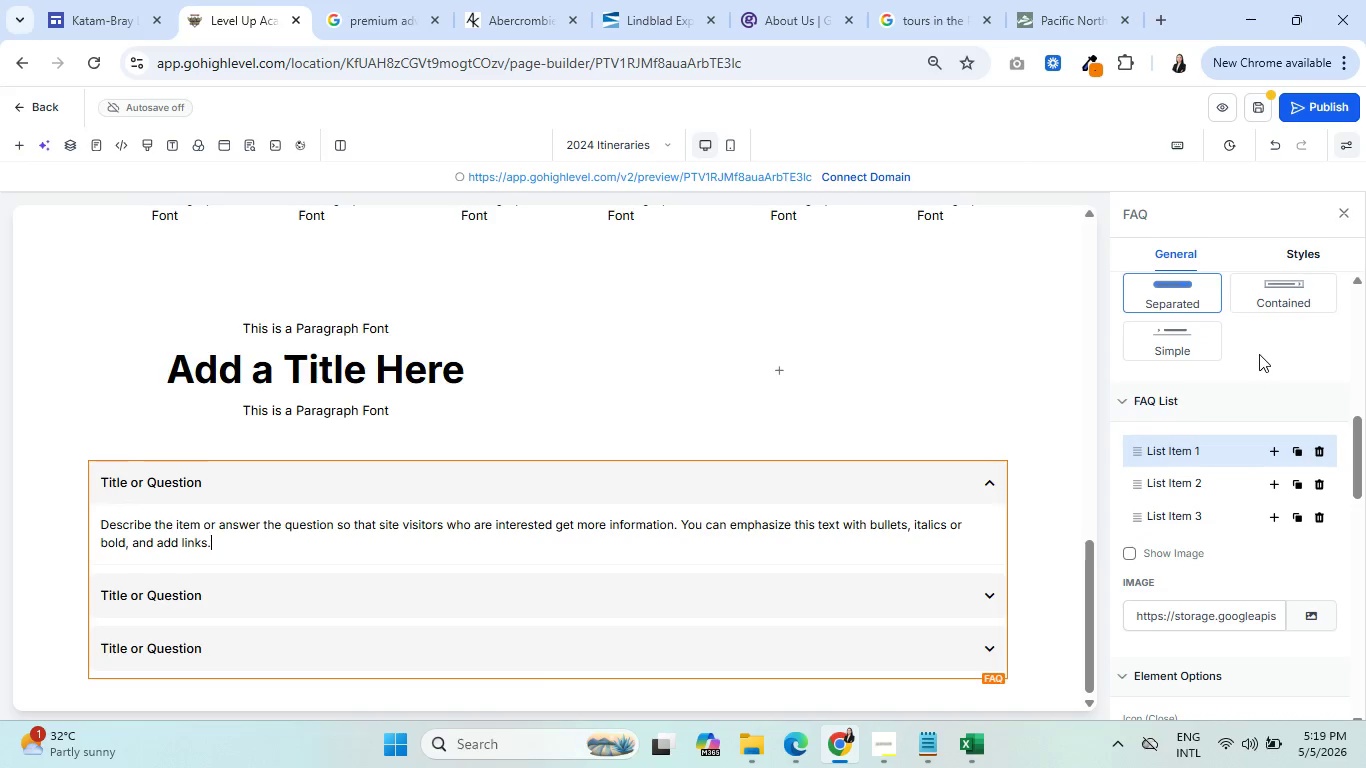 
left_click([1176, 347])
 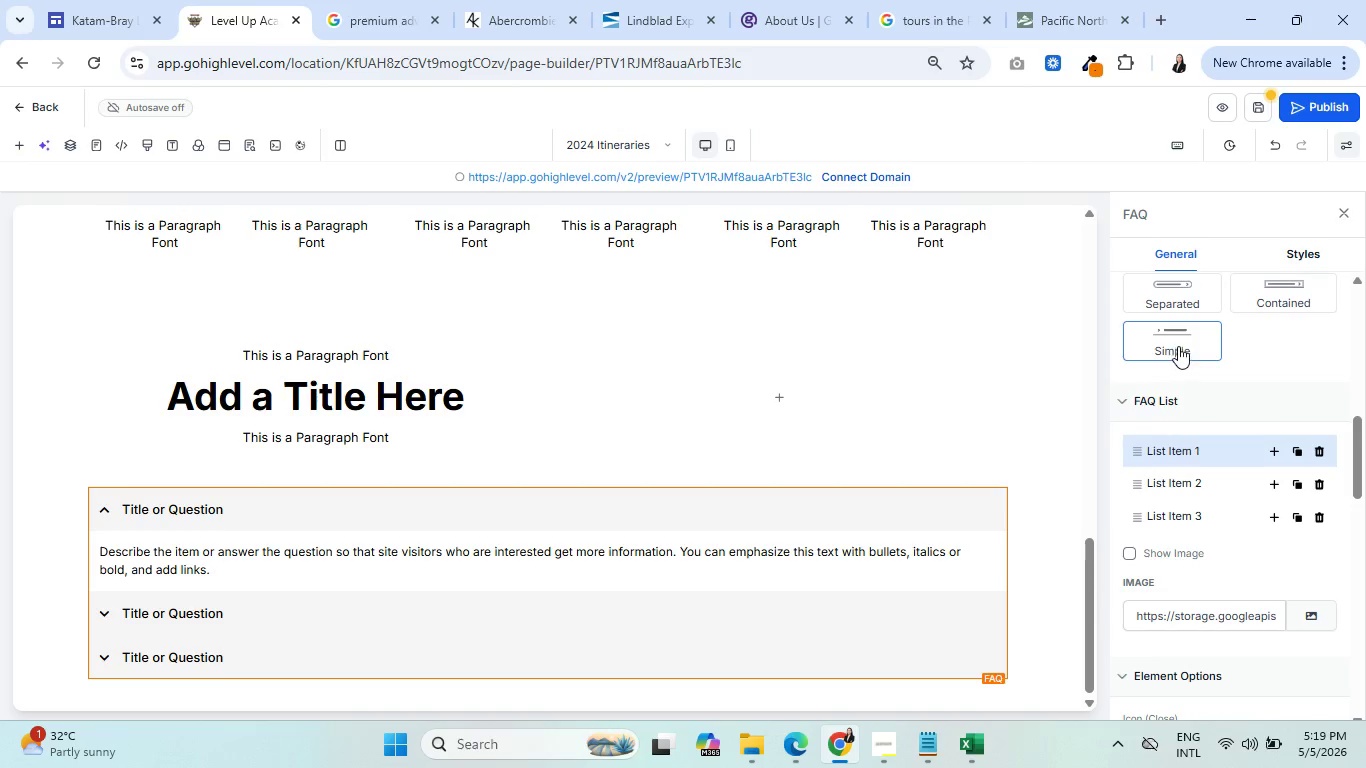 
left_click([1195, 292])
 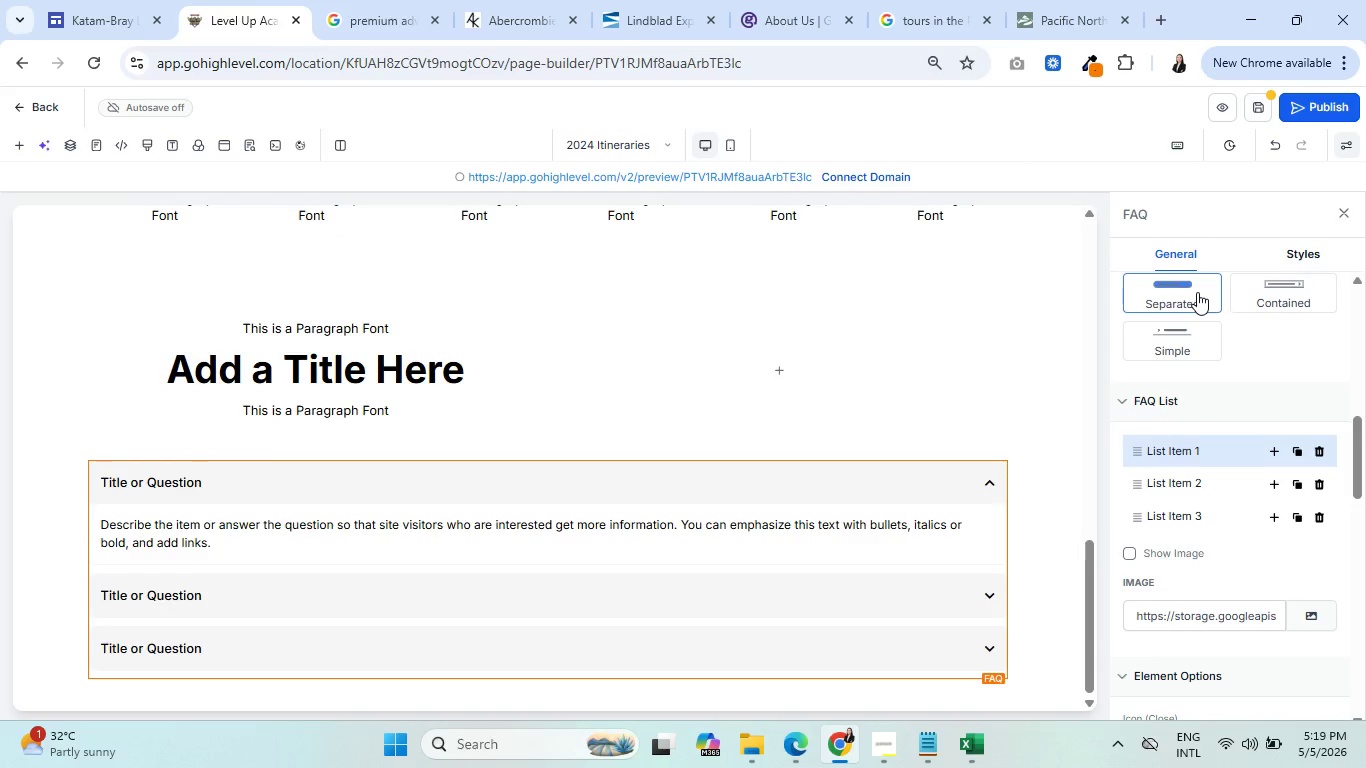 
wait(5.22)
 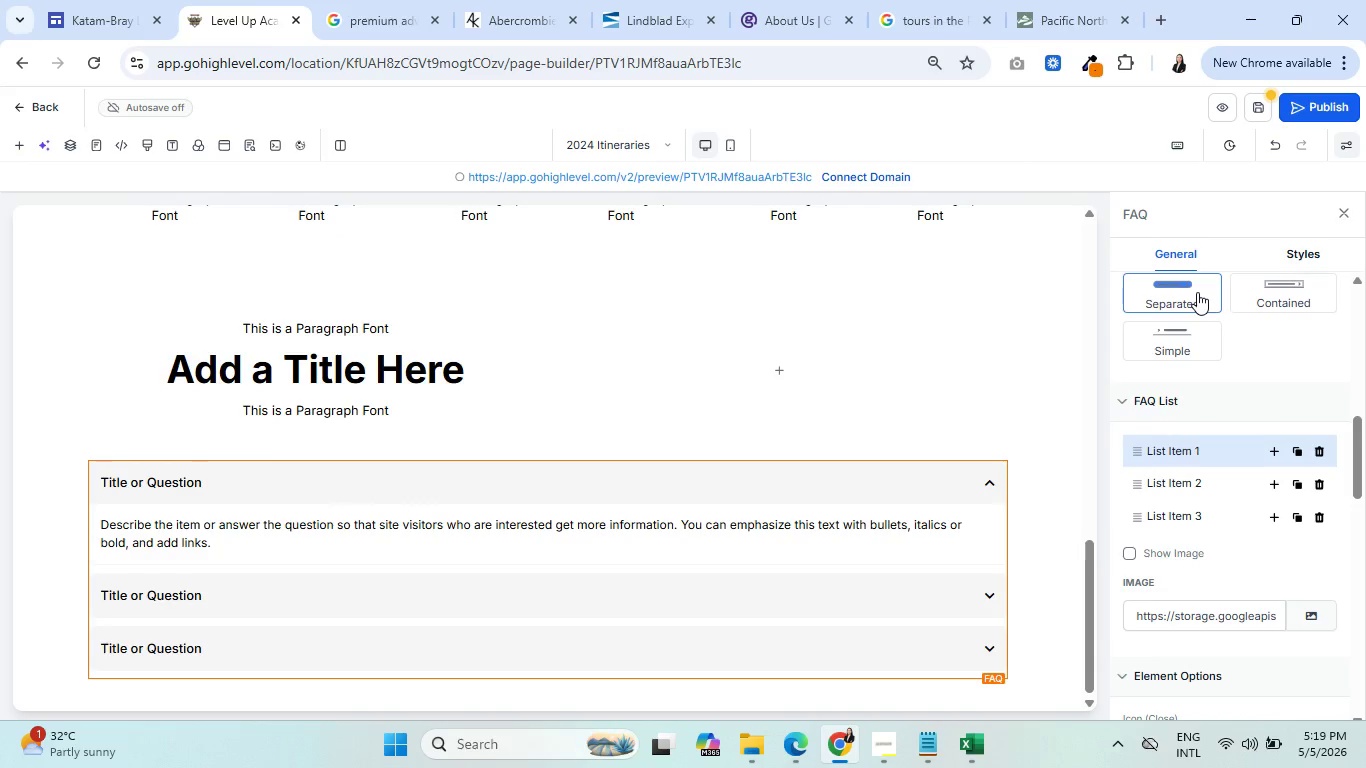 
scroll: coordinate [469, 573], scroll_direction: down, amount: 2.0
 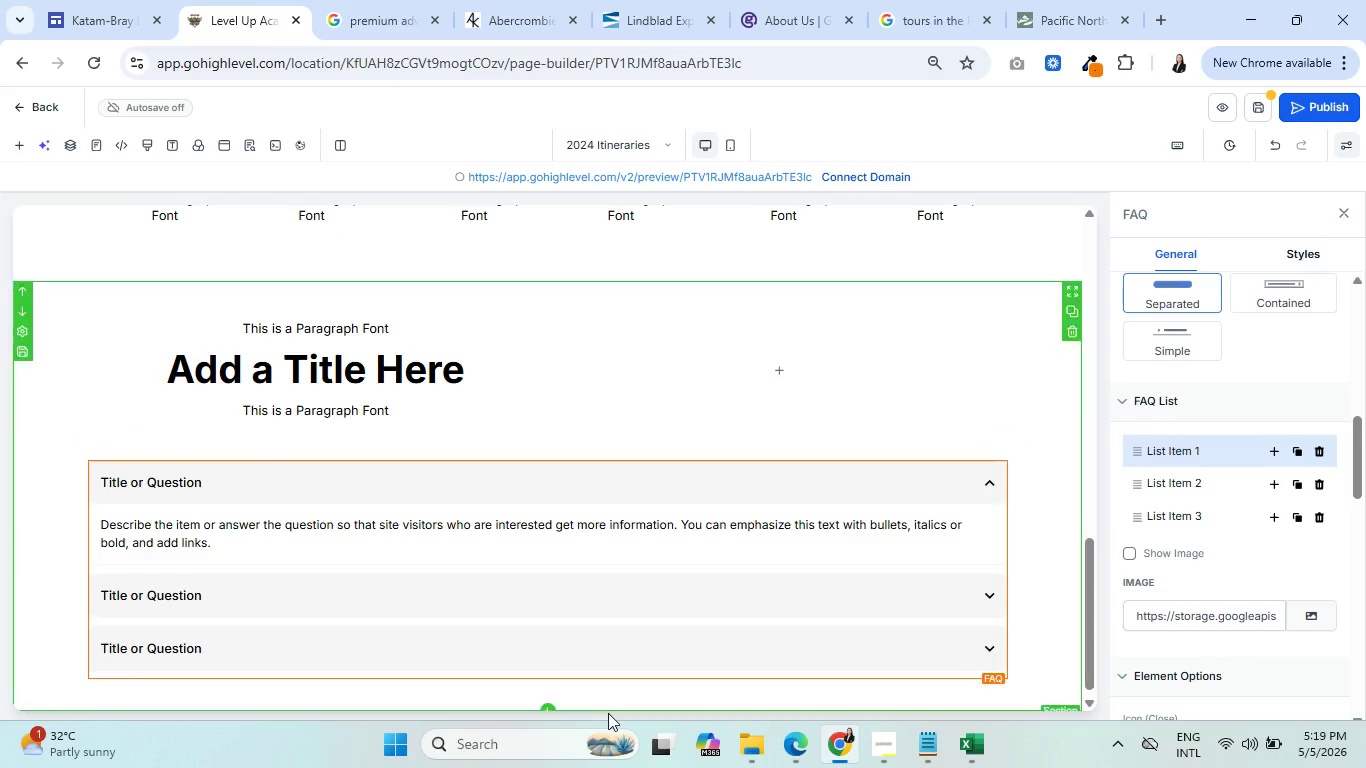 
left_click([546, 706])
 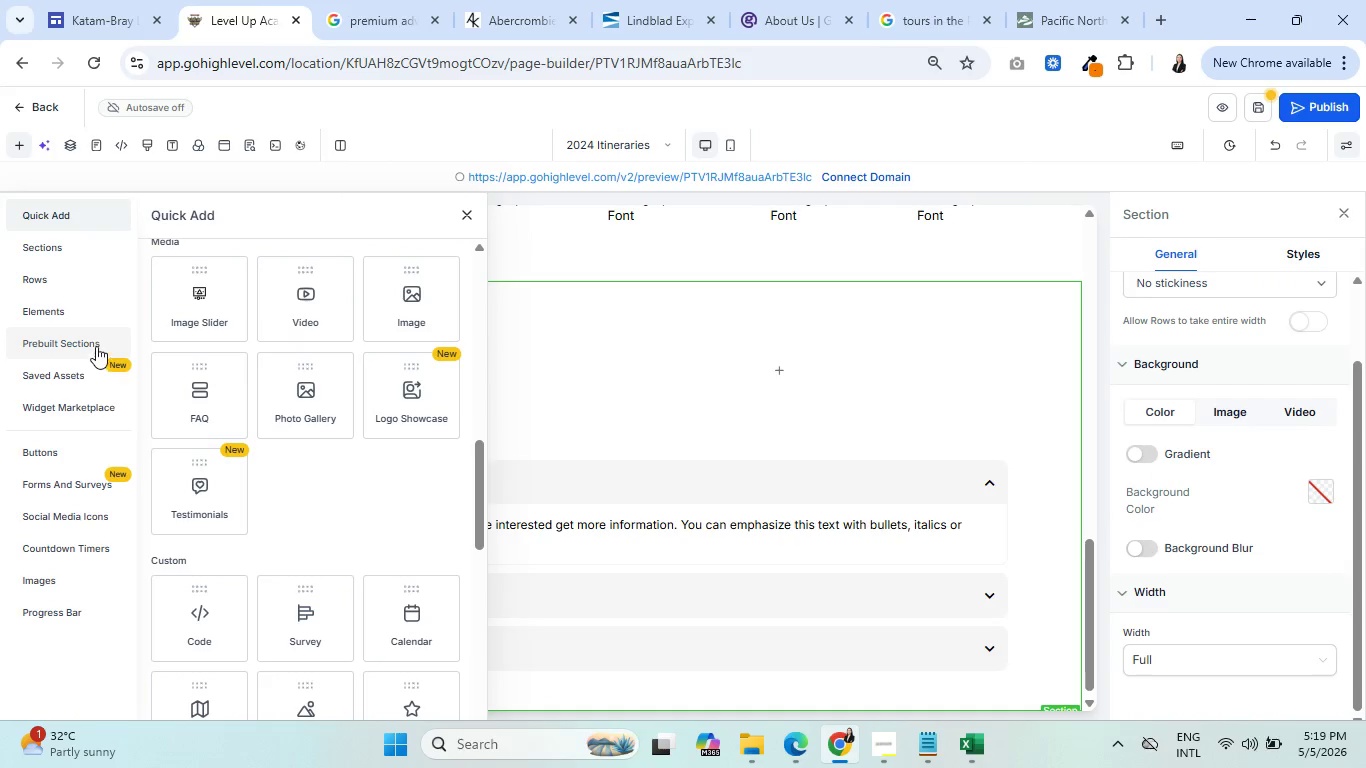 
left_click([46, 252])
 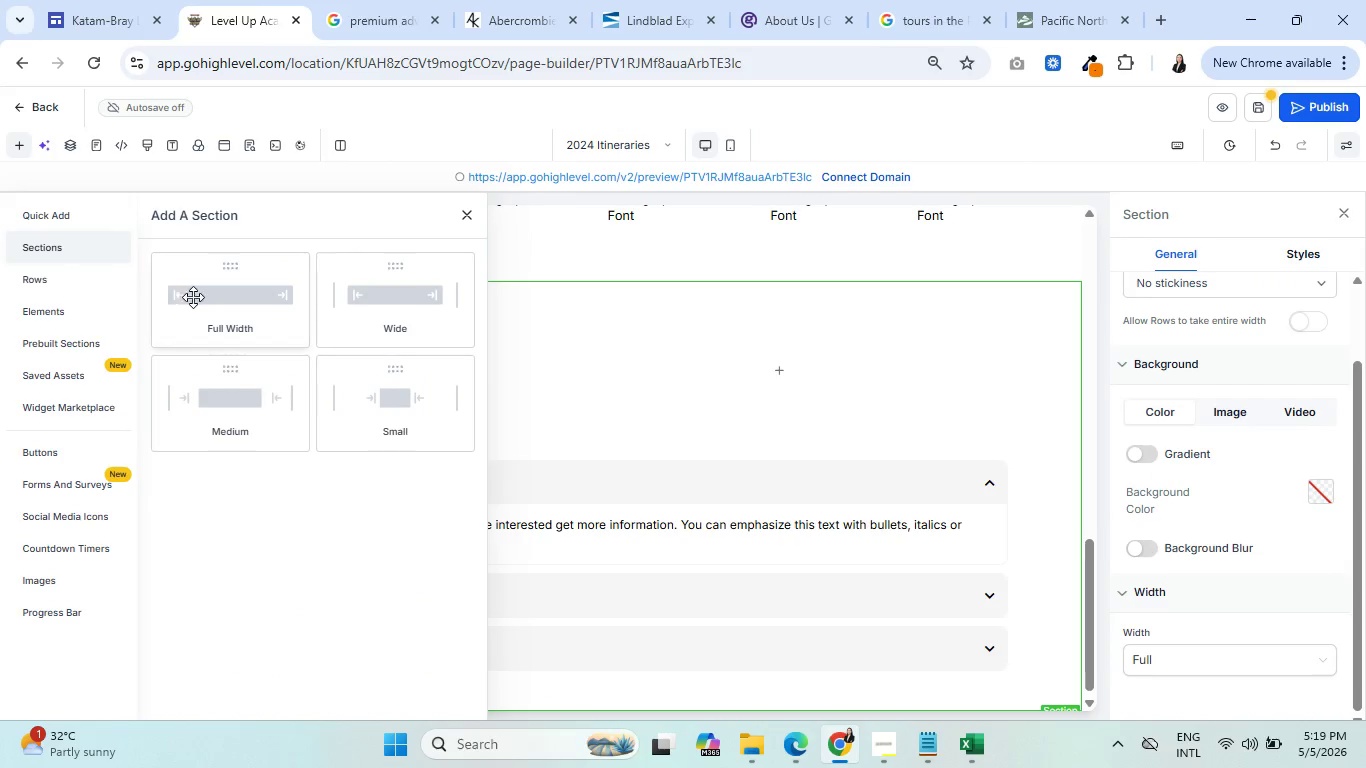 
left_click([198, 298])
 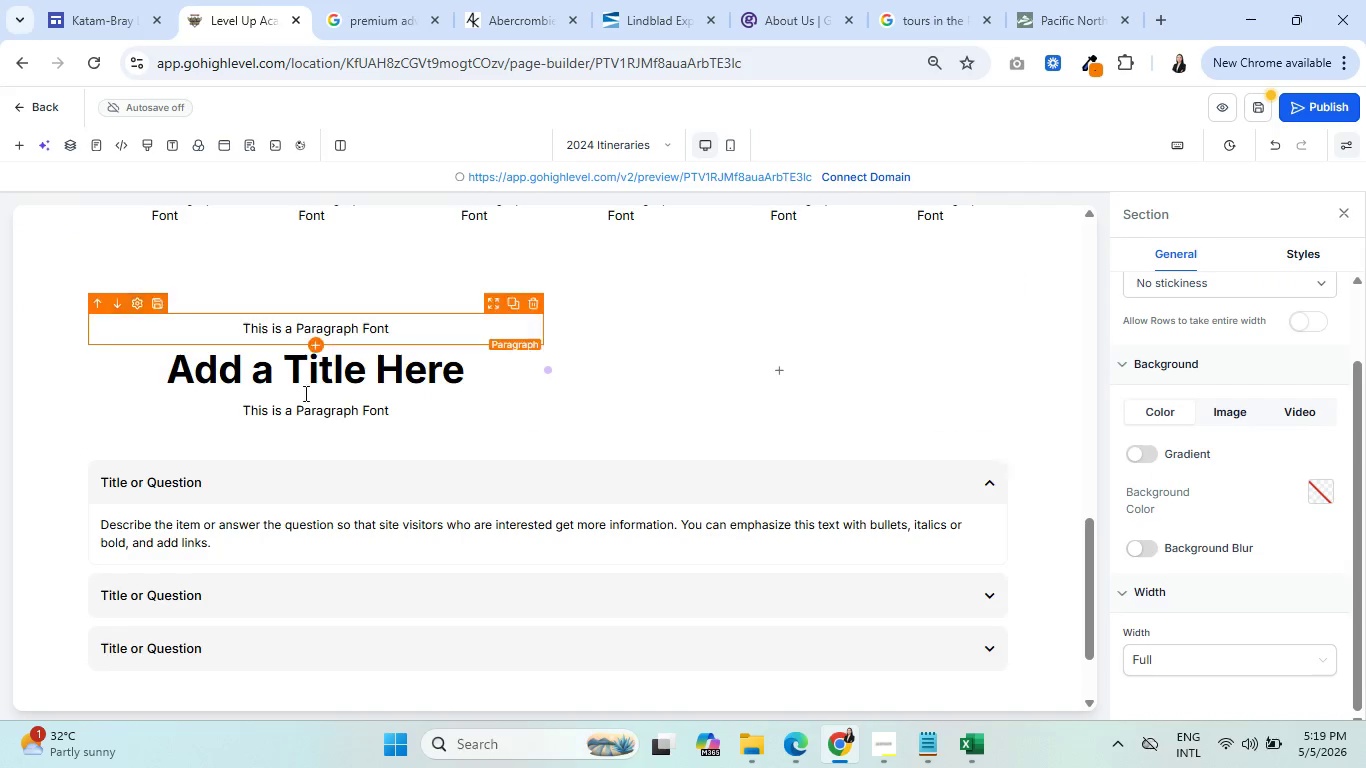 
scroll: coordinate [580, 511], scroll_direction: down, amount: 6.0
 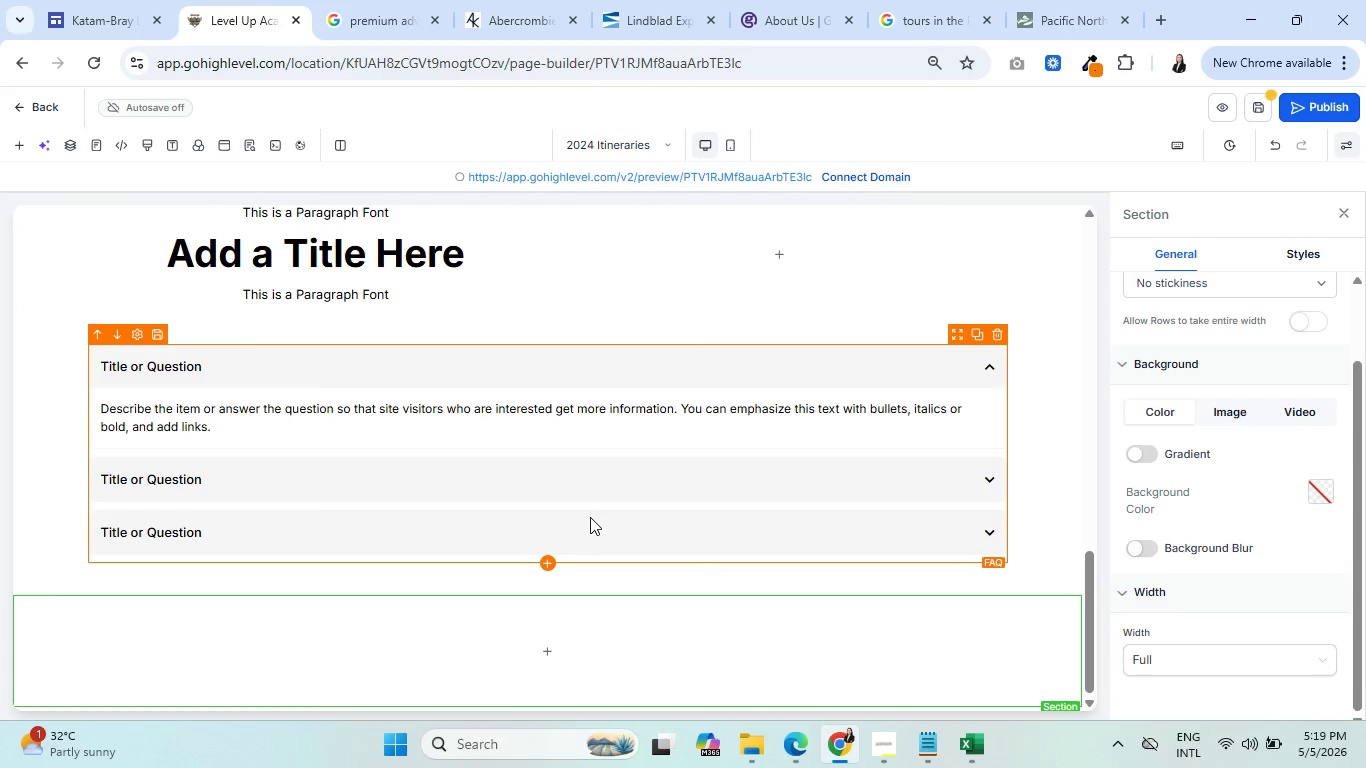 
wait(5.39)
 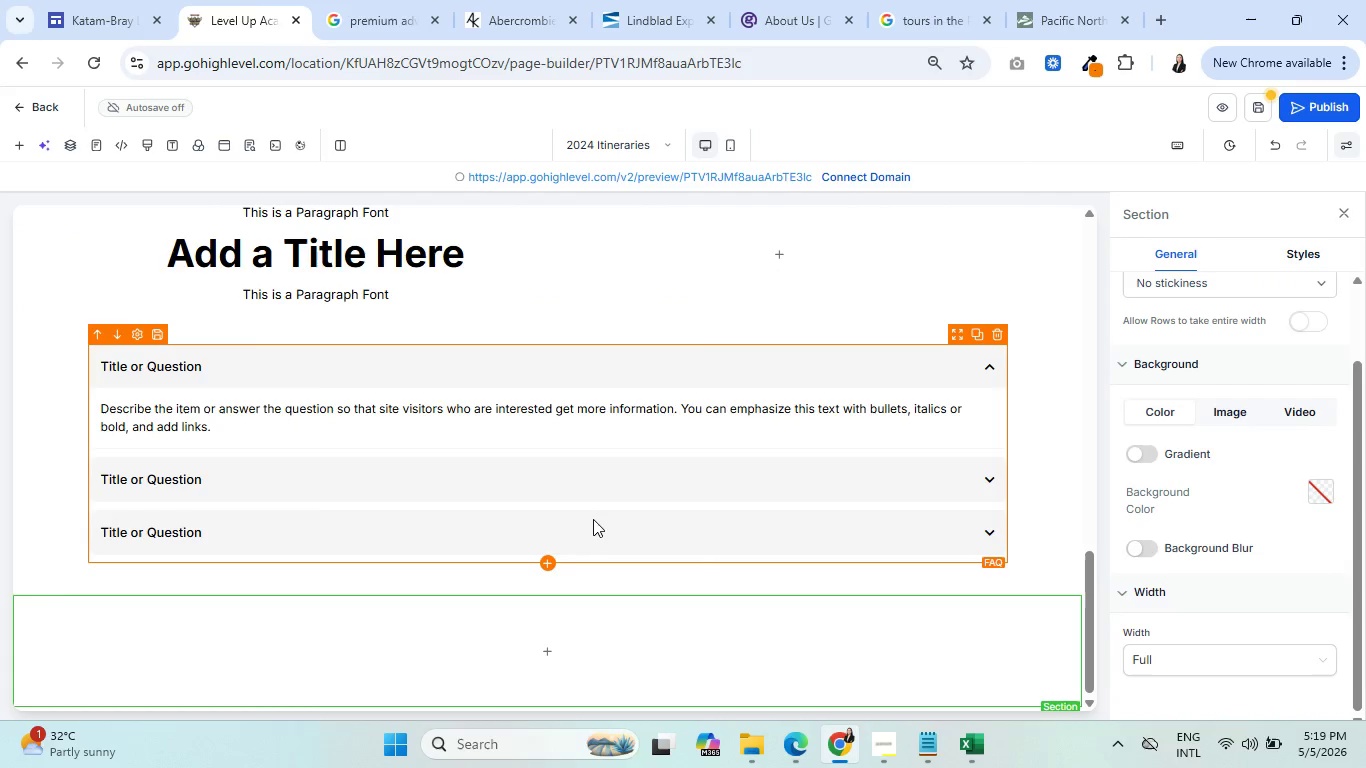 
left_click([542, 650])
 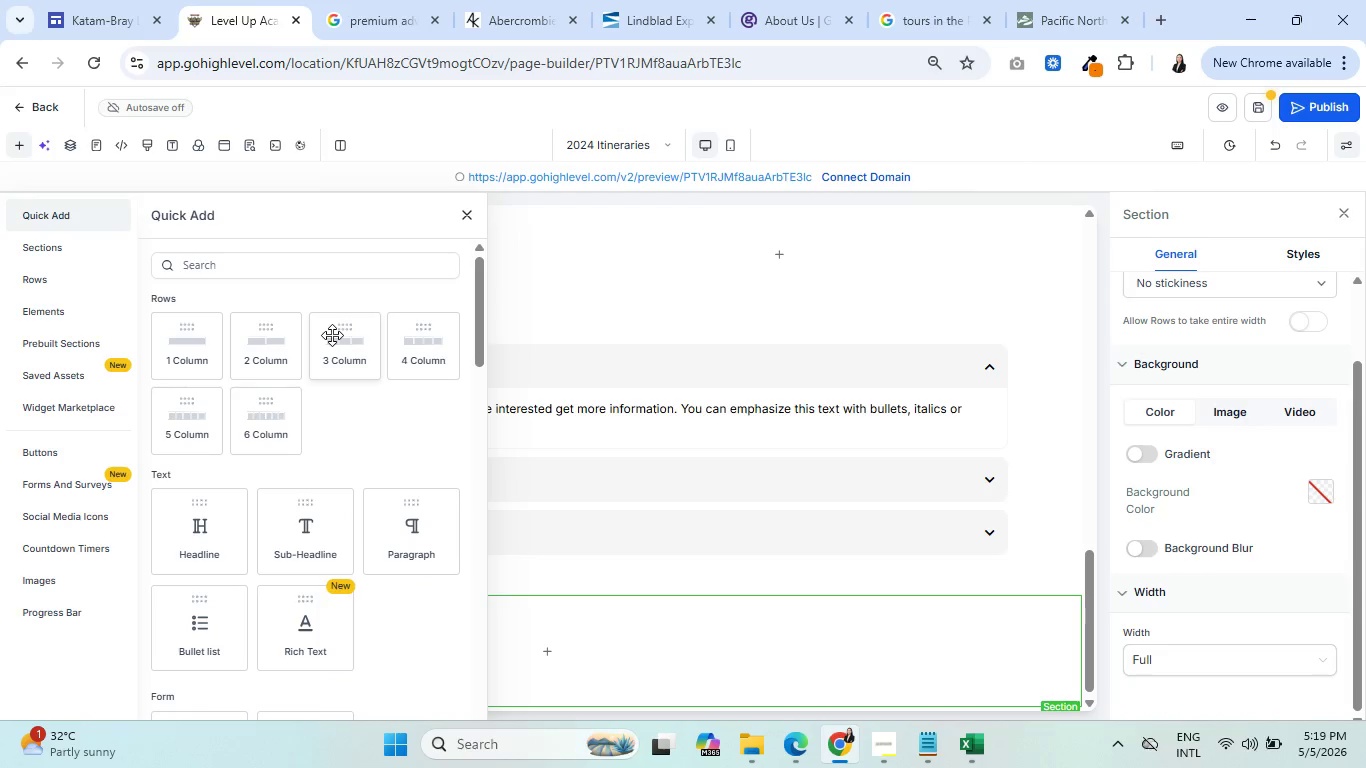 
wait(20.0)
 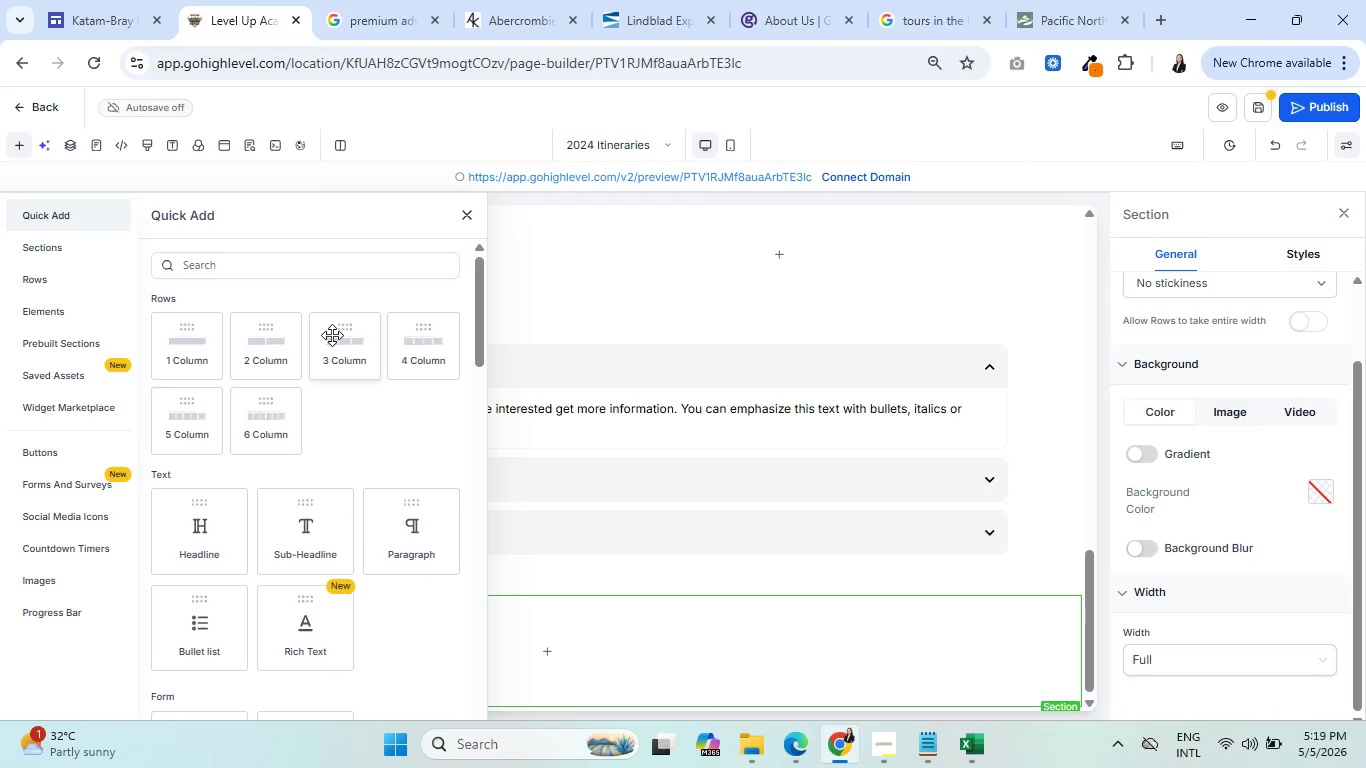 
left_click([358, 347])
 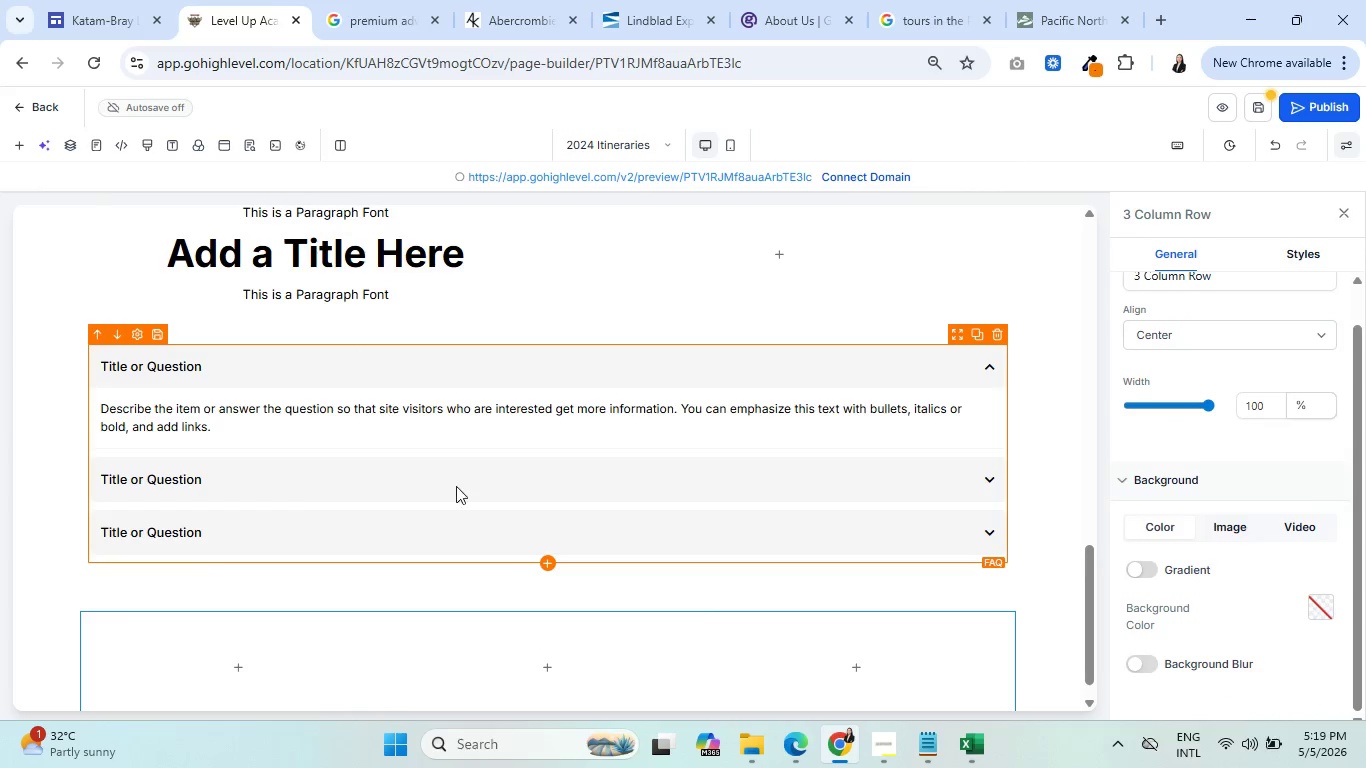 
scroll: coordinate [537, 629], scroll_direction: down, amount: 7.0
 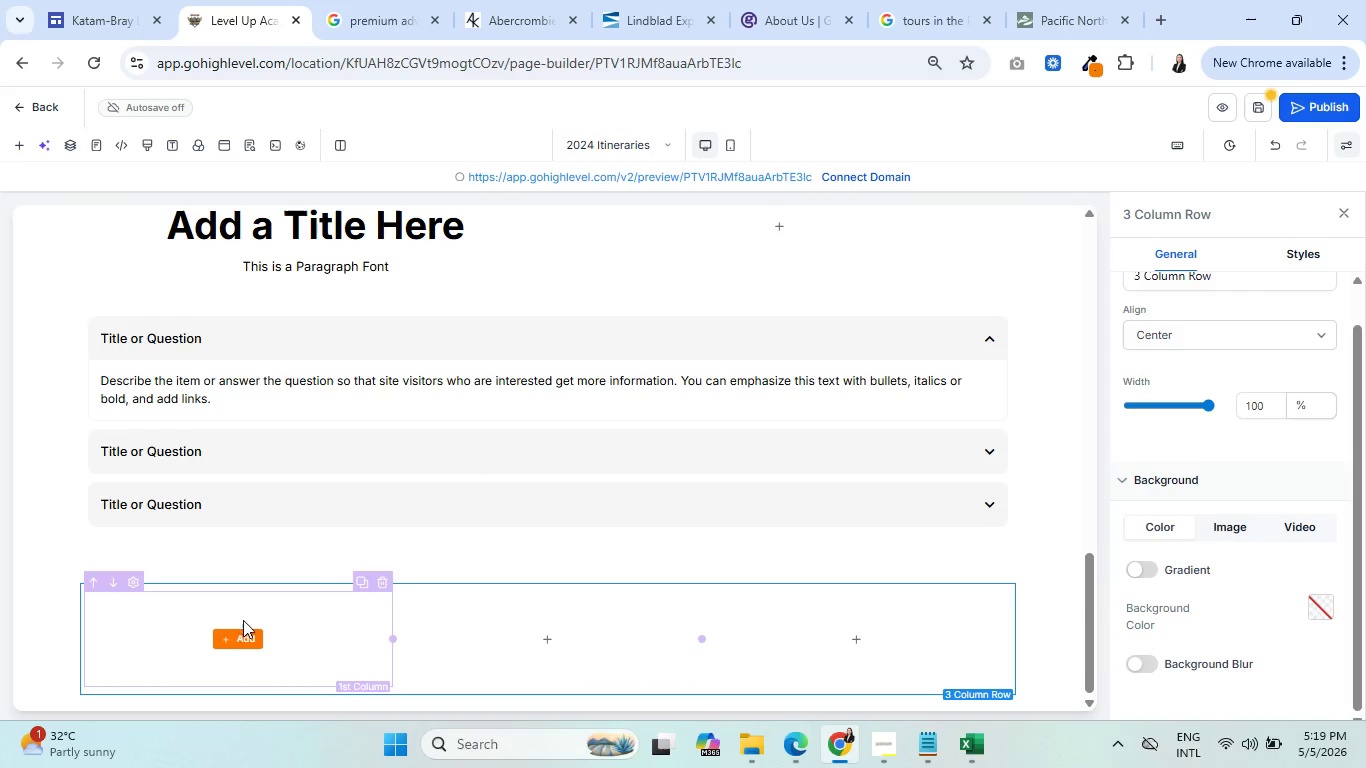 
left_click([231, 638])
 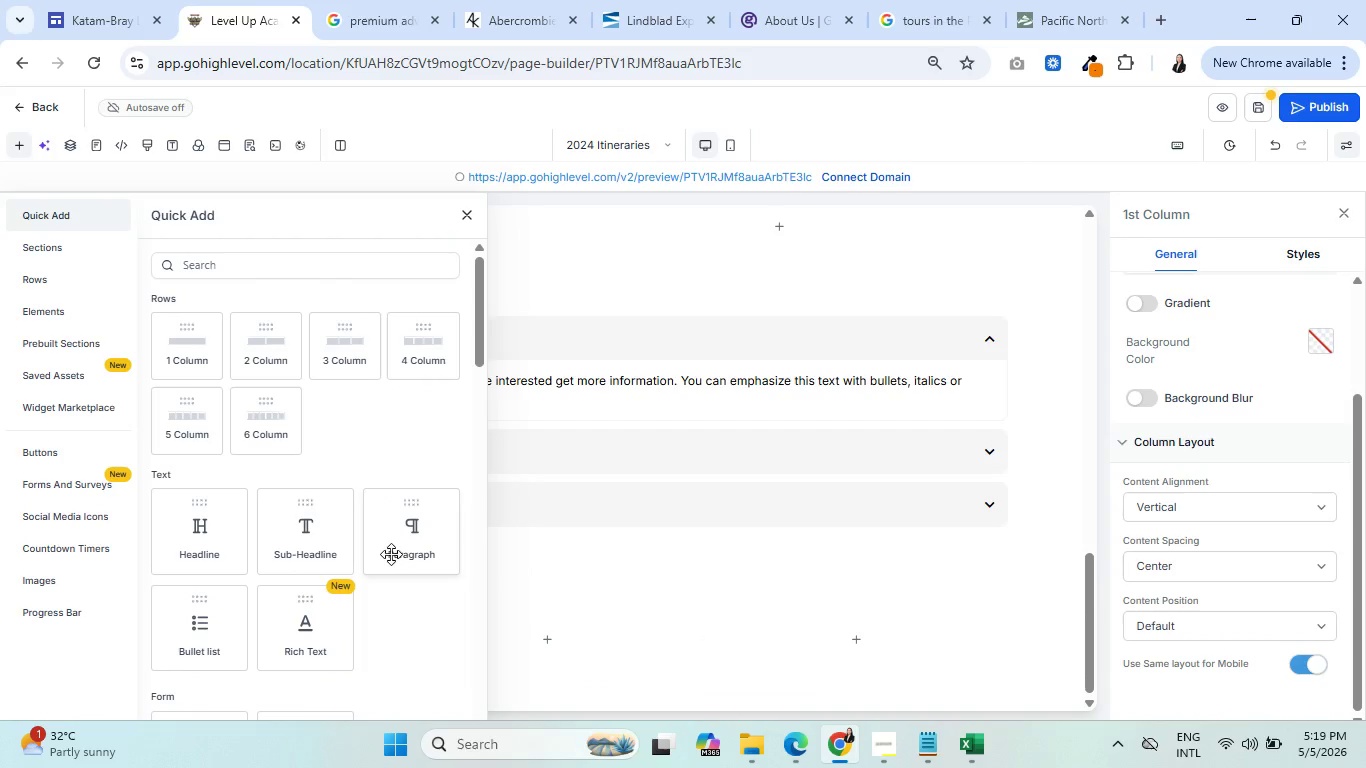 
left_click([407, 540])
 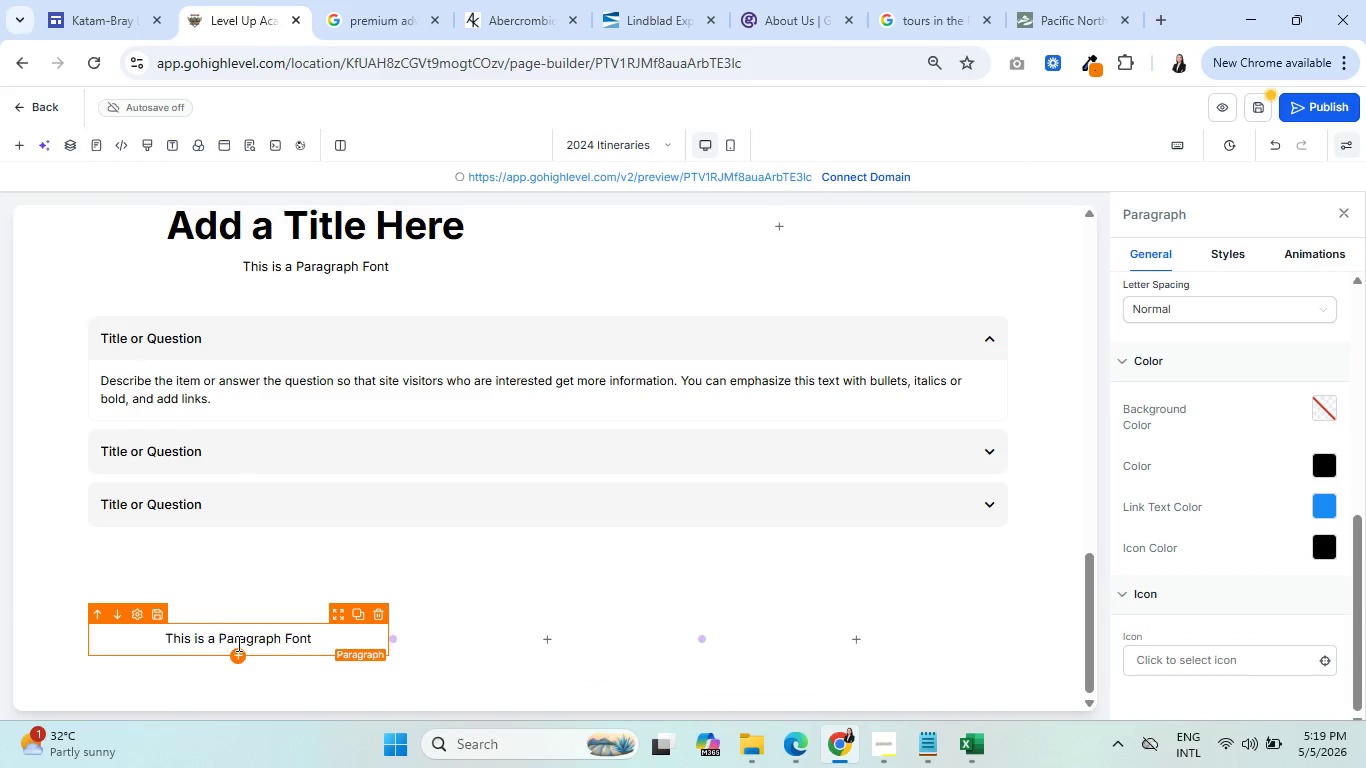 
left_click([244, 658])
 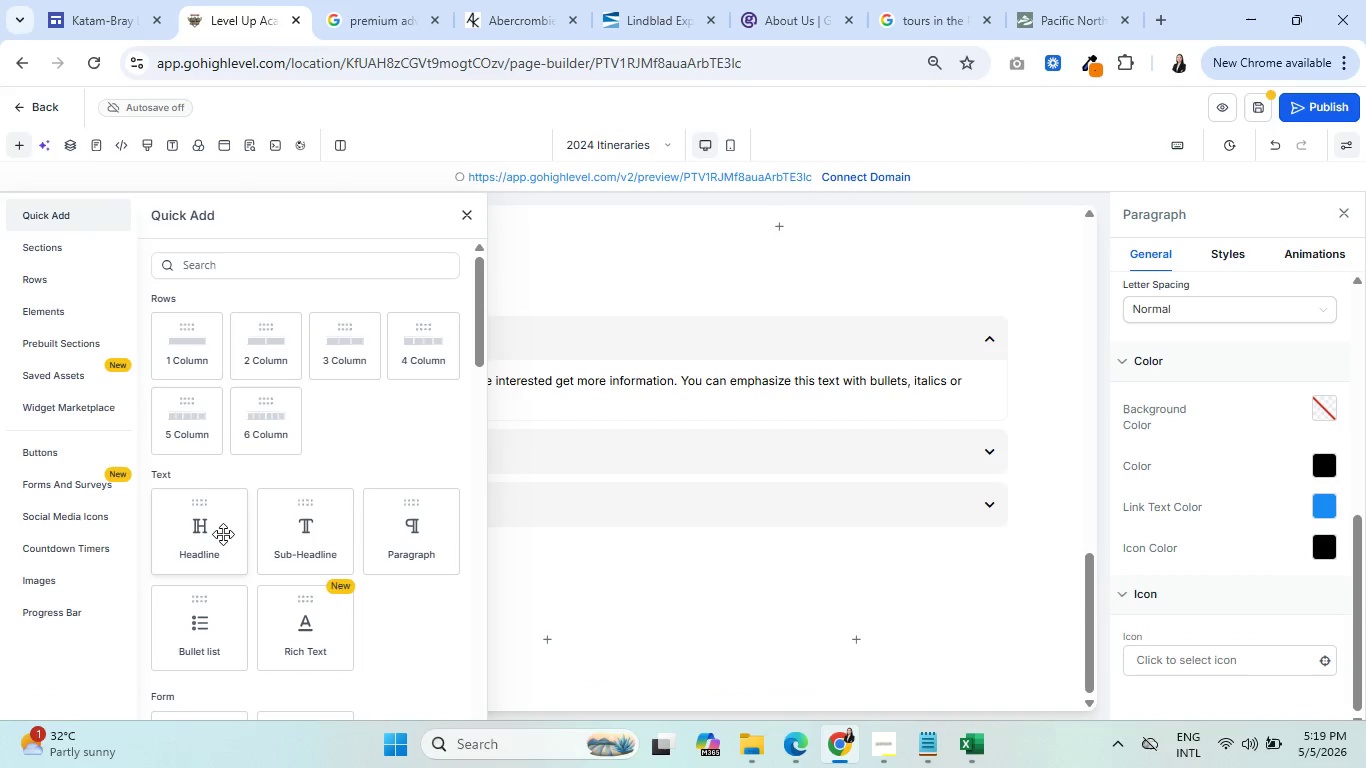 
left_click([216, 530])
 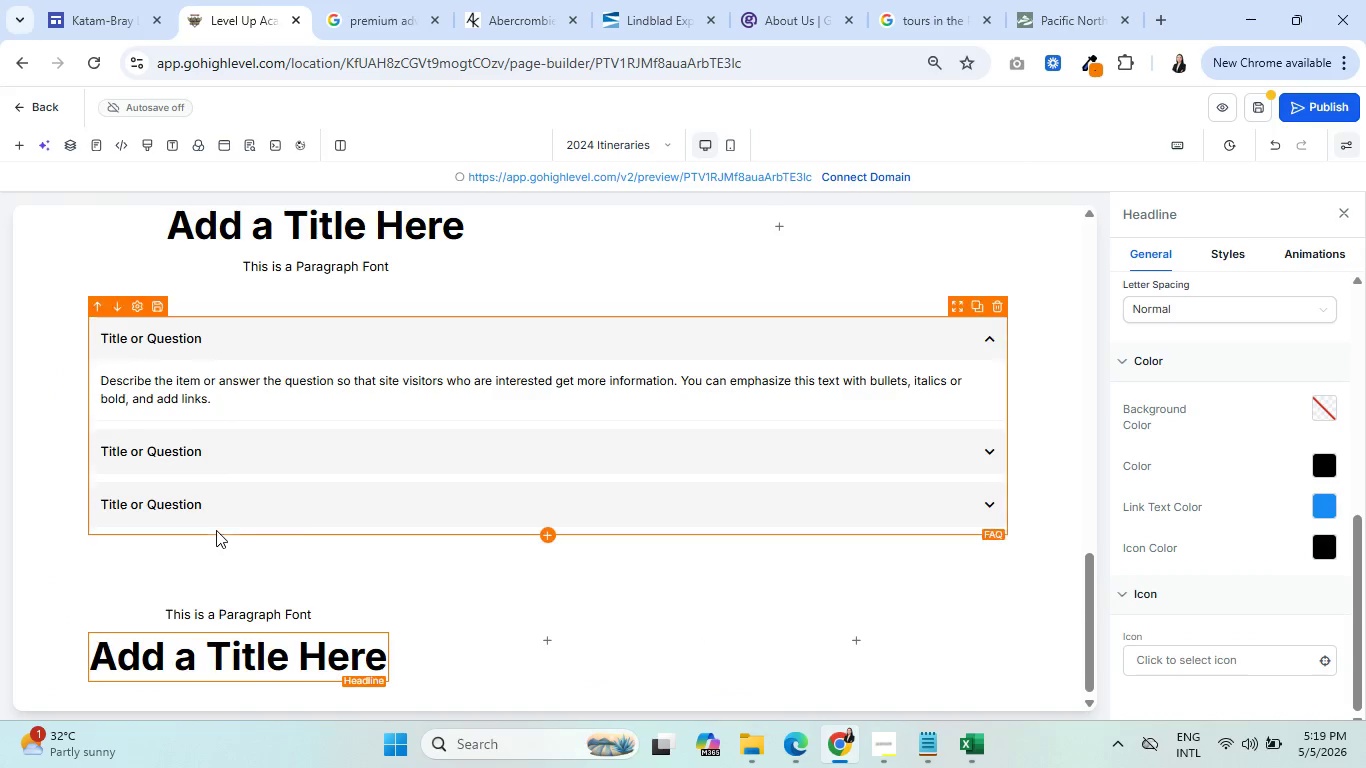 
scroll: coordinate [521, 565], scroll_direction: down, amount: 4.0
 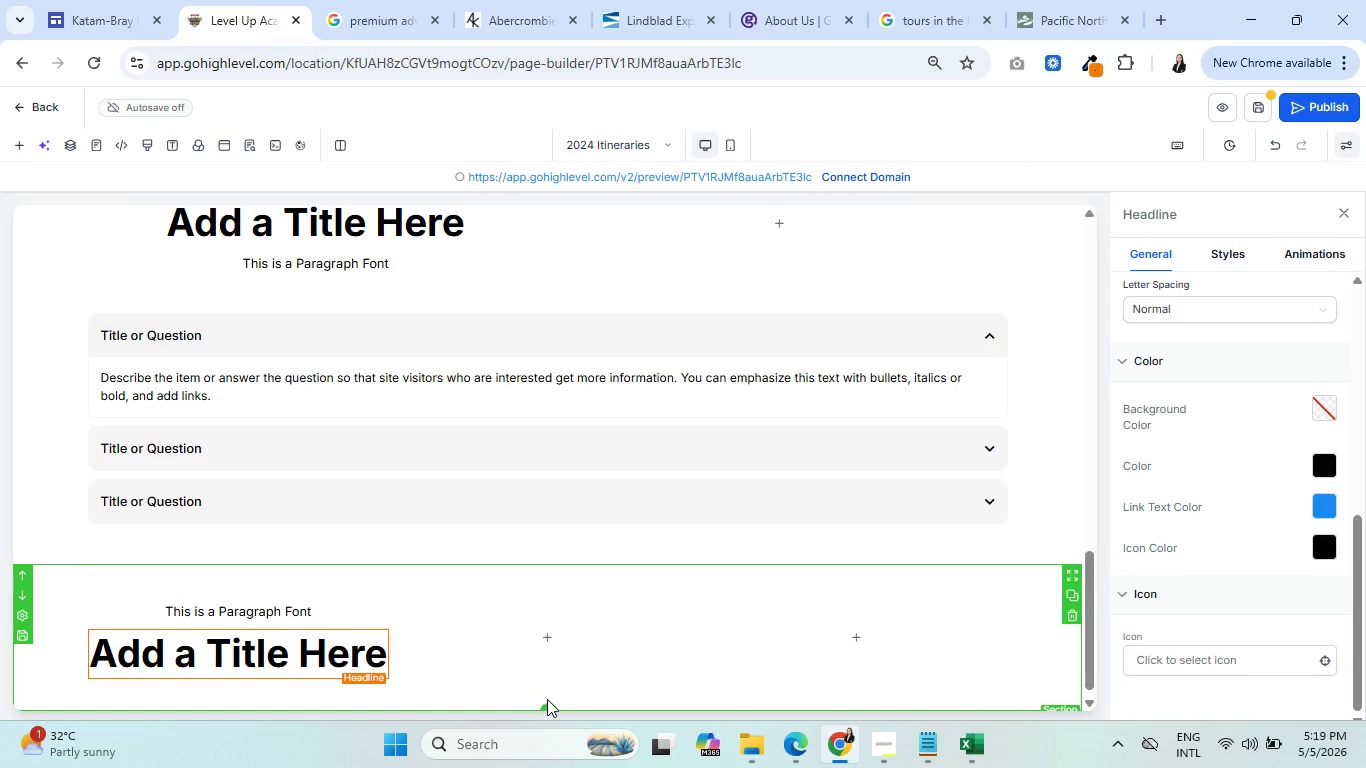 
left_click([547, 694])
 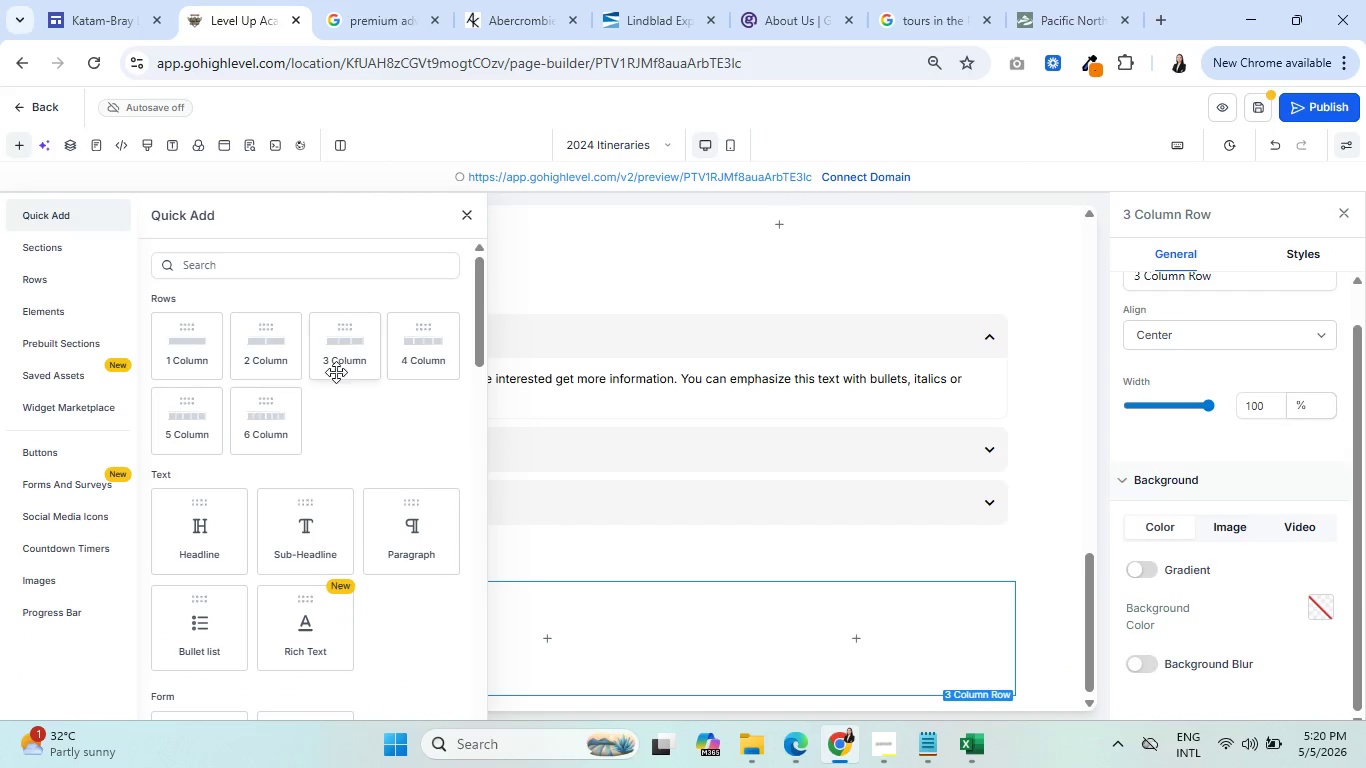 
left_click([351, 346])
 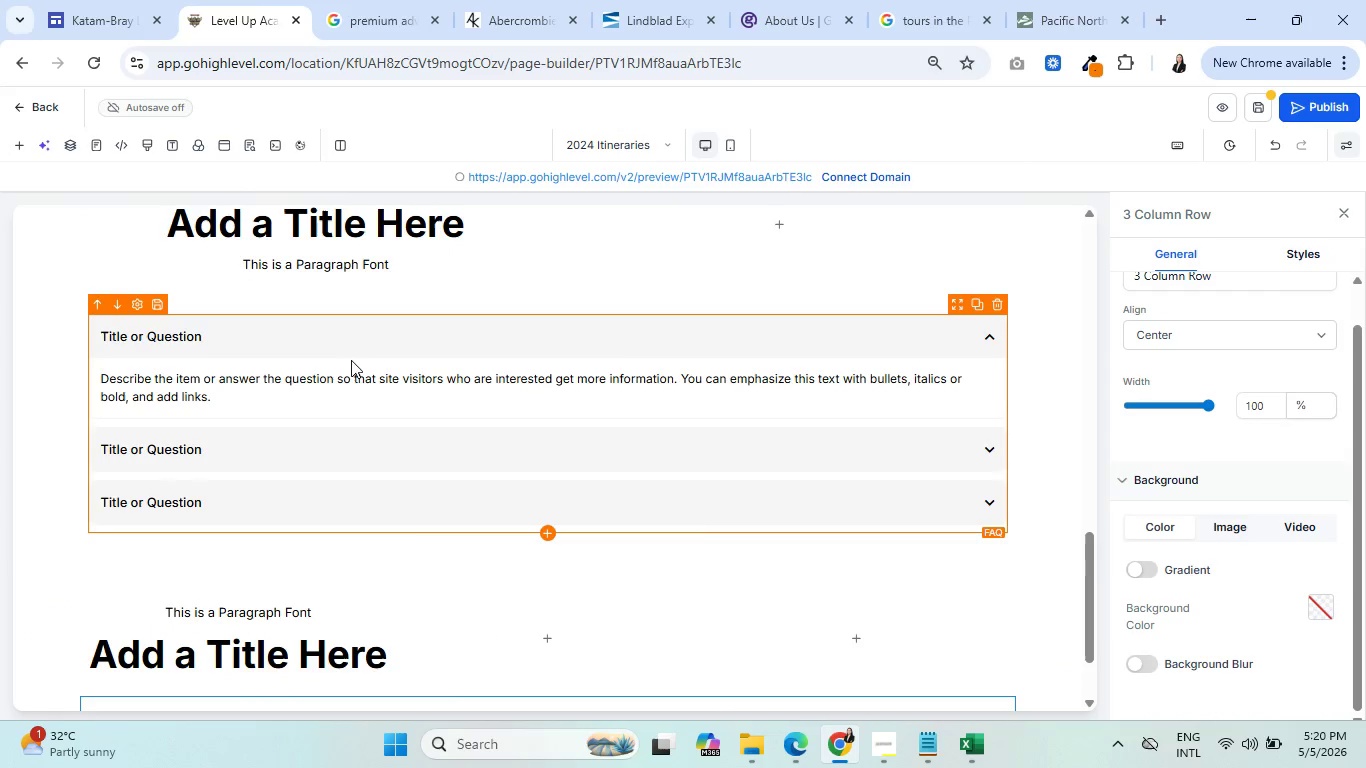 
scroll: coordinate [426, 556], scroll_direction: down, amount: 6.0
 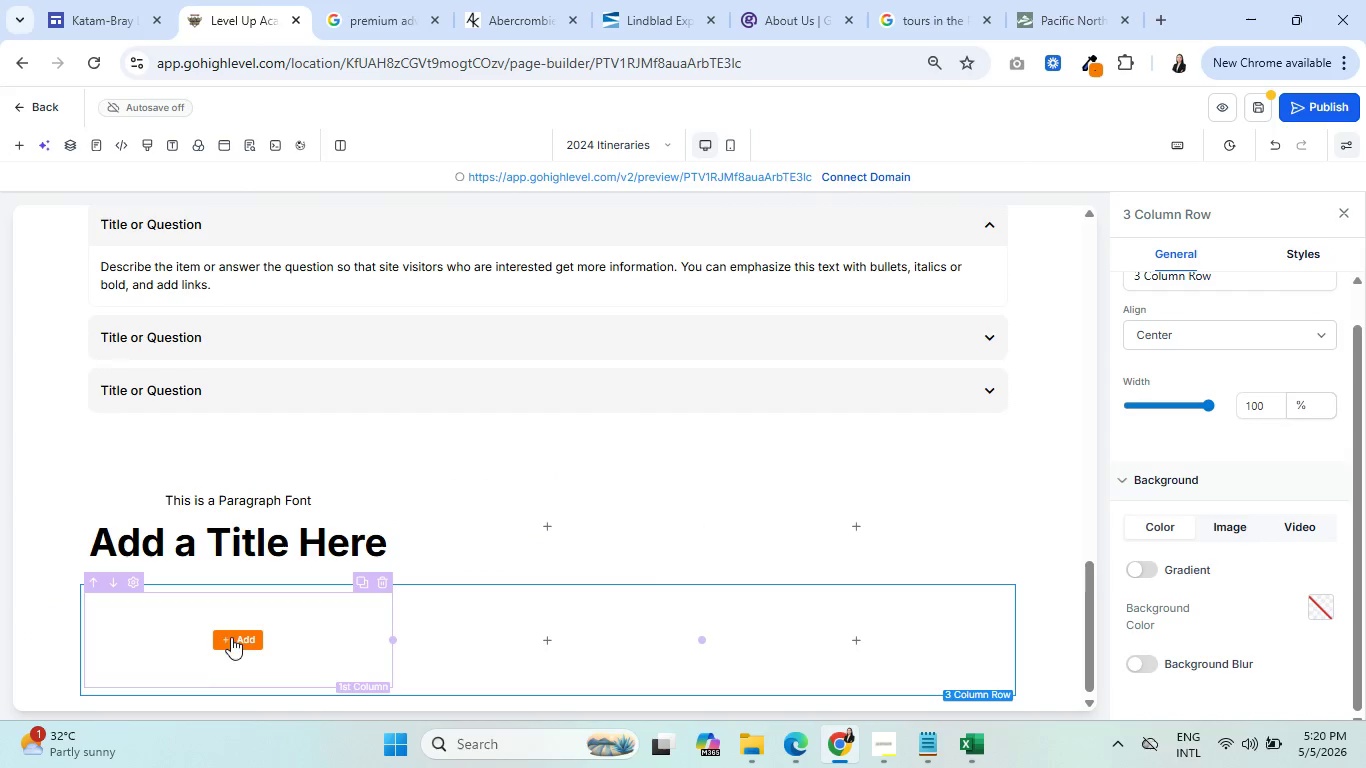 
left_click([237, 633])
 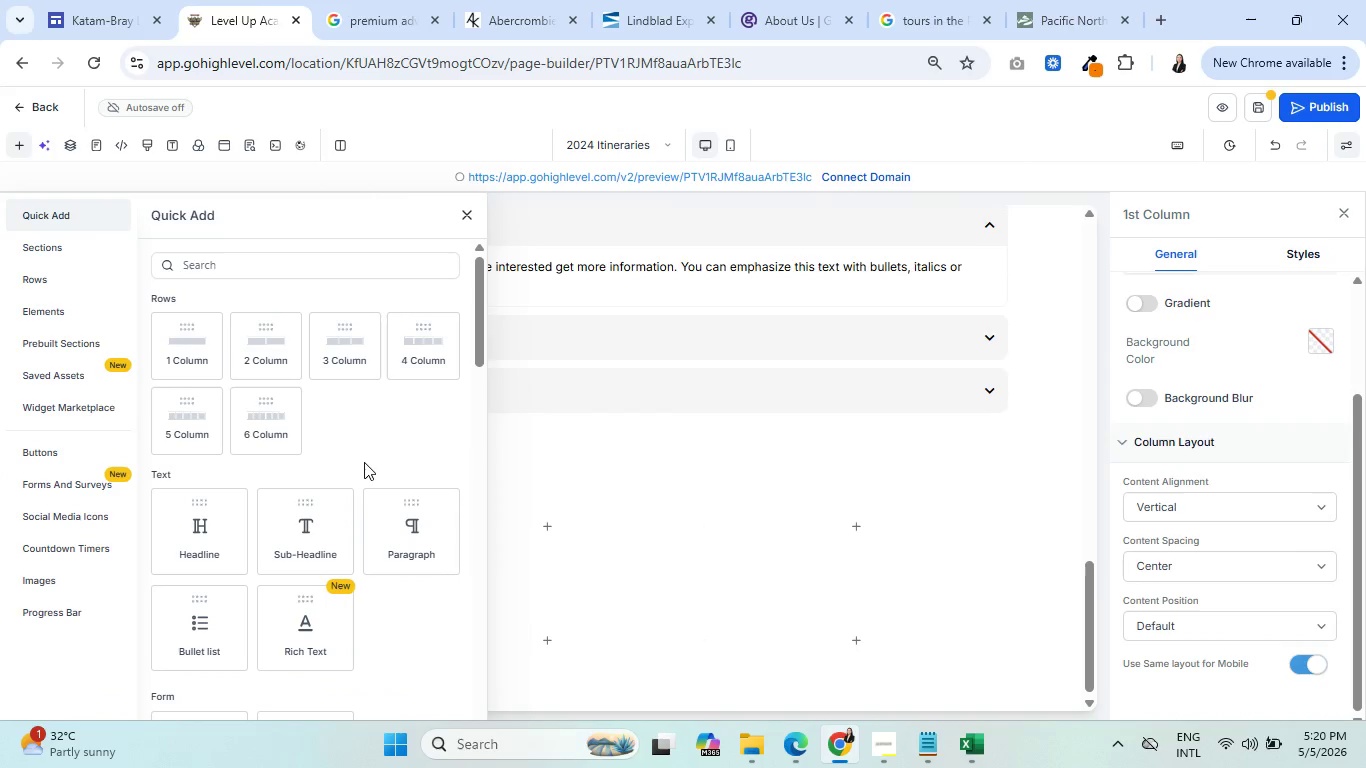 
scroll: coordinate [376, 459], scroll_direction: down, amount: 7.0
 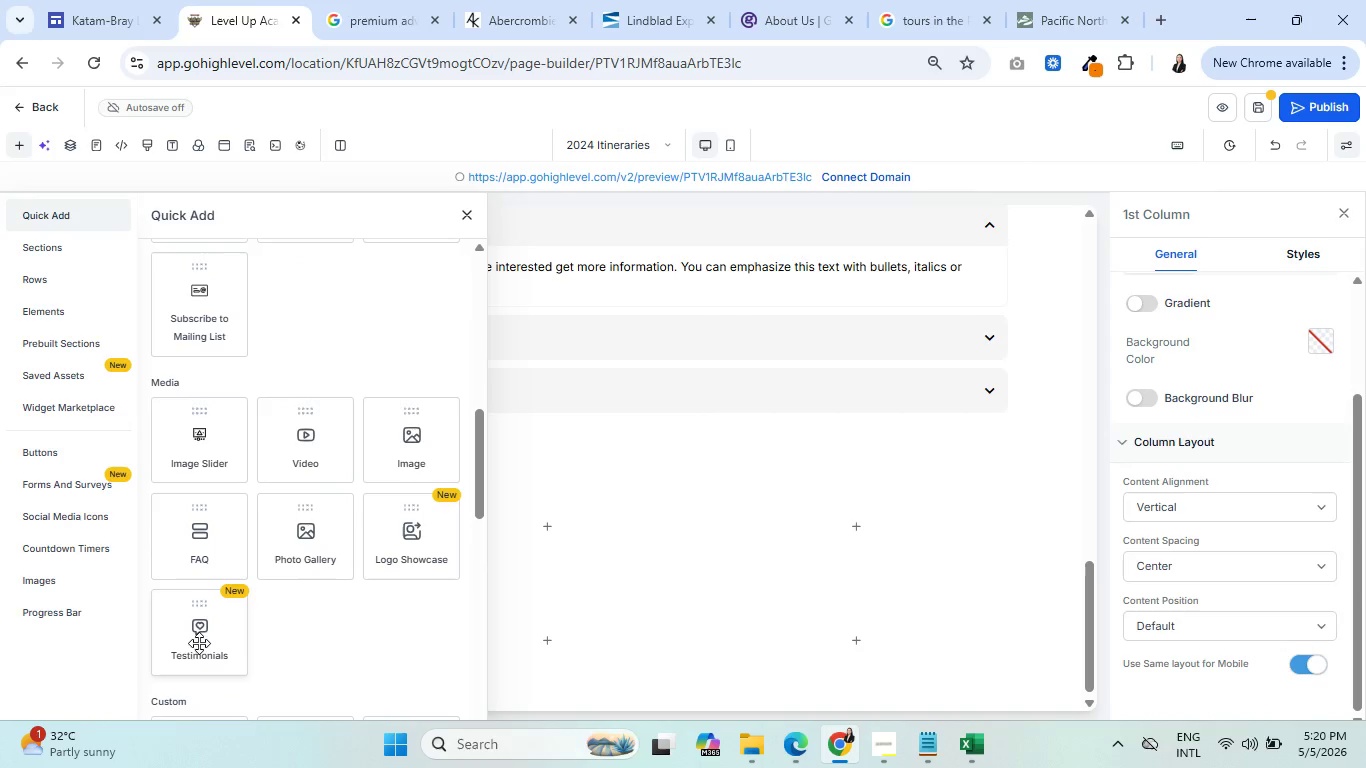 
left_click([196, 636])
 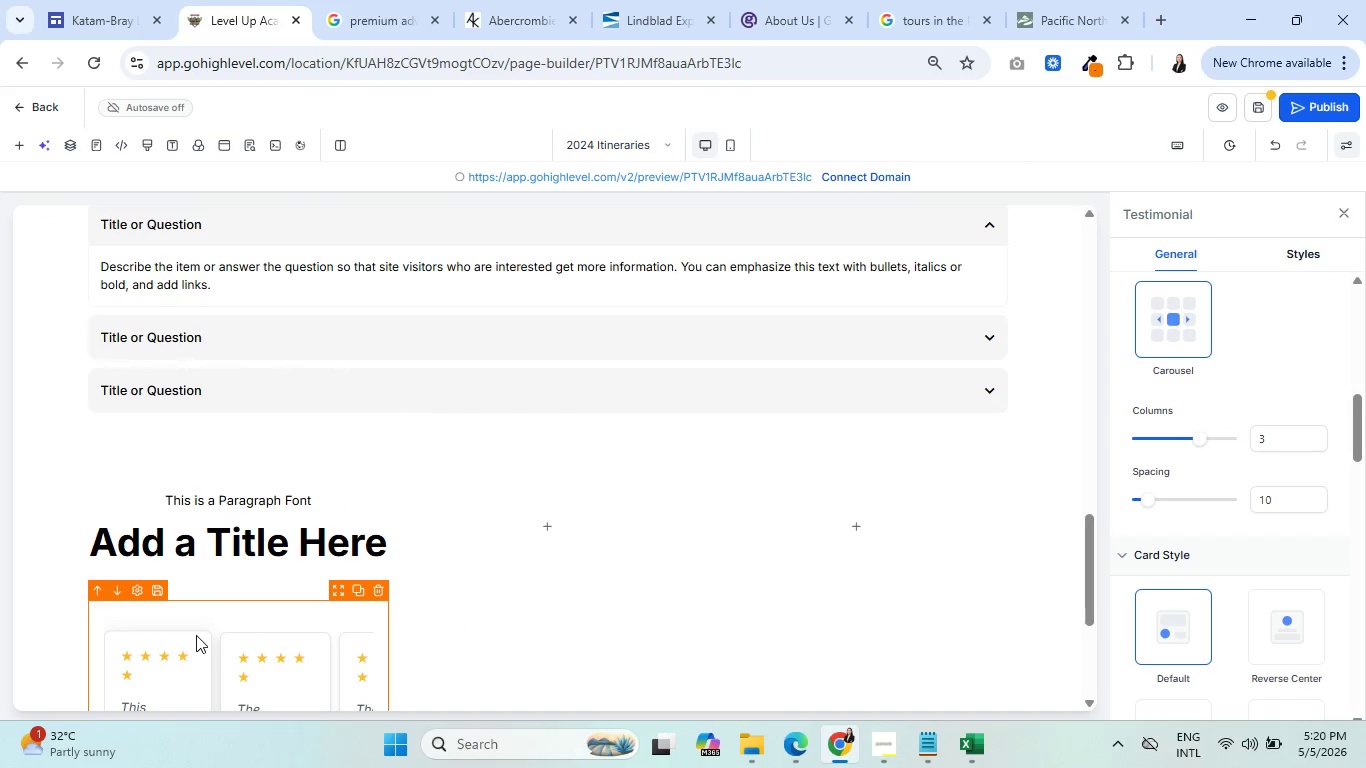 
scroll: coordinate [429, 607], scroll_direction: down, amount: 3.0
 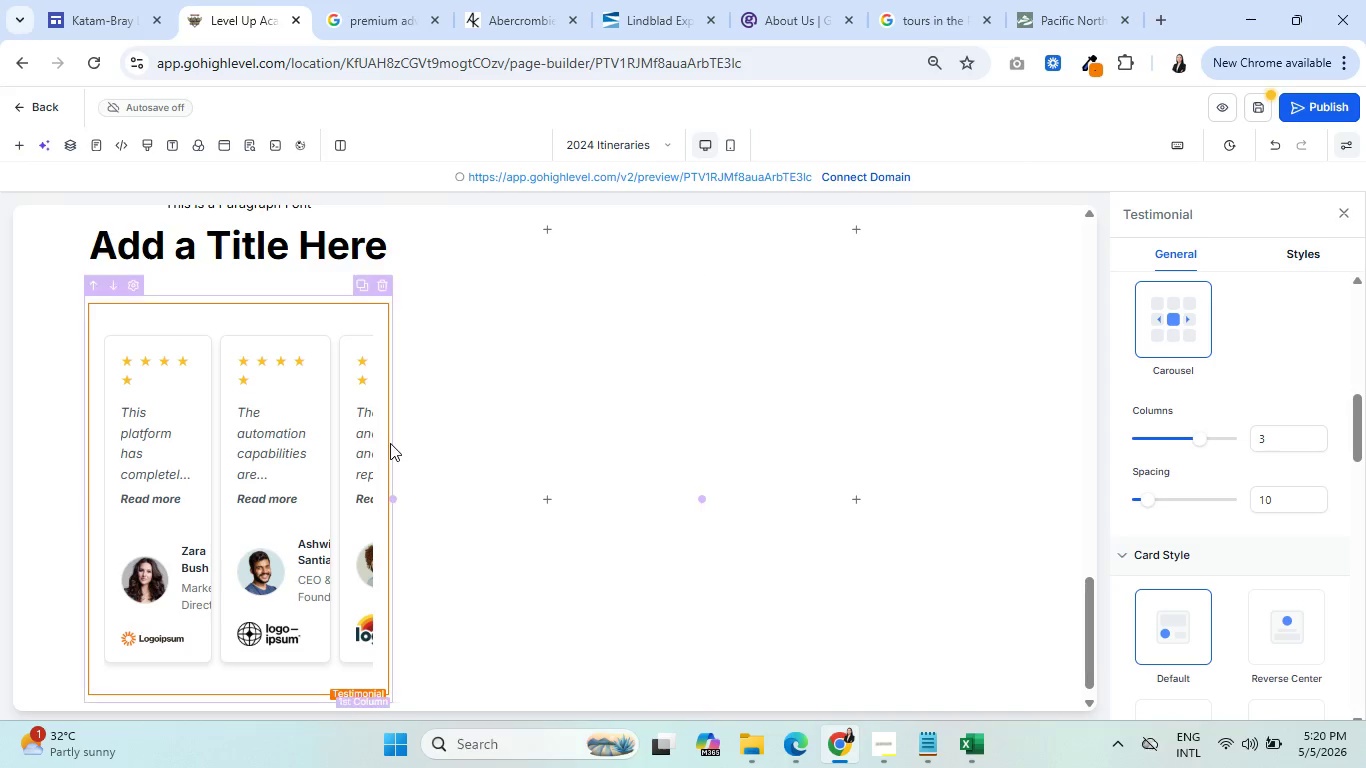 
wait(6.42)
 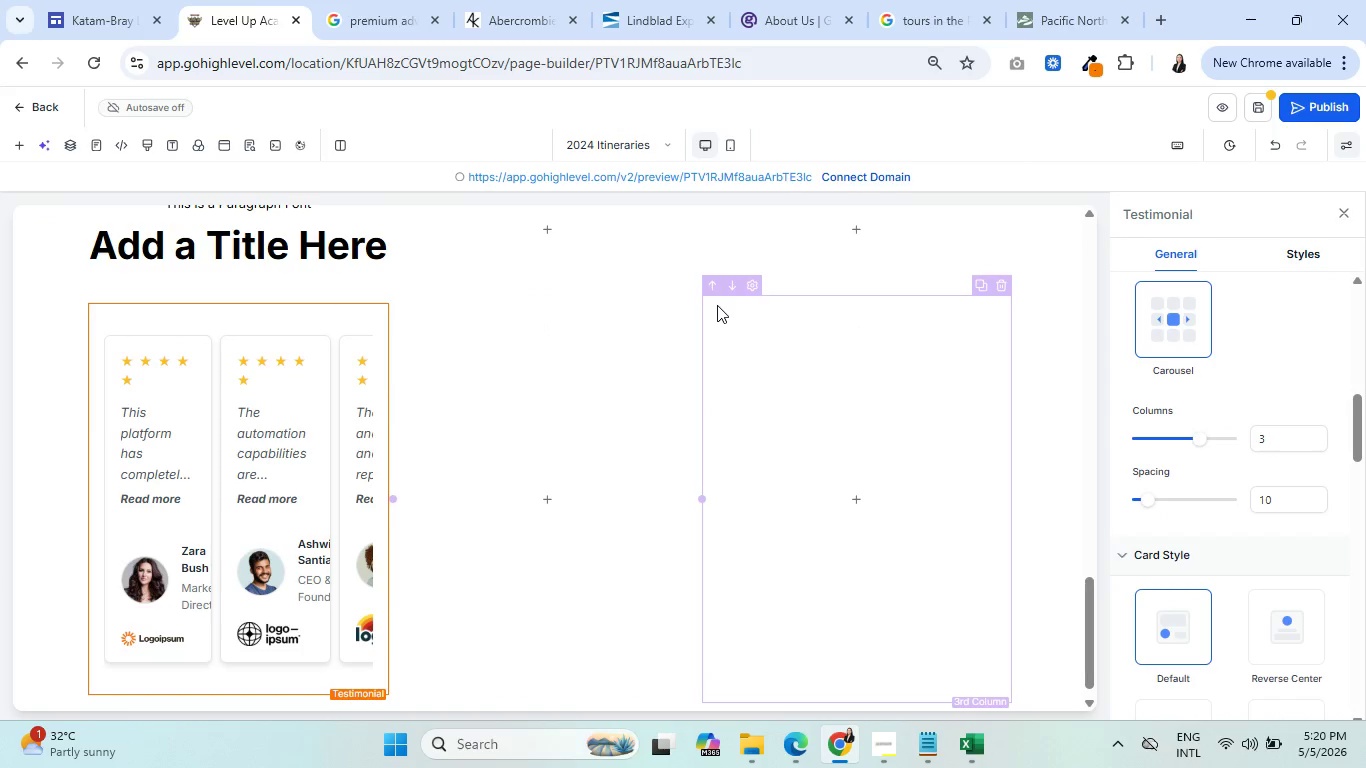 
left_click([695, 282])
 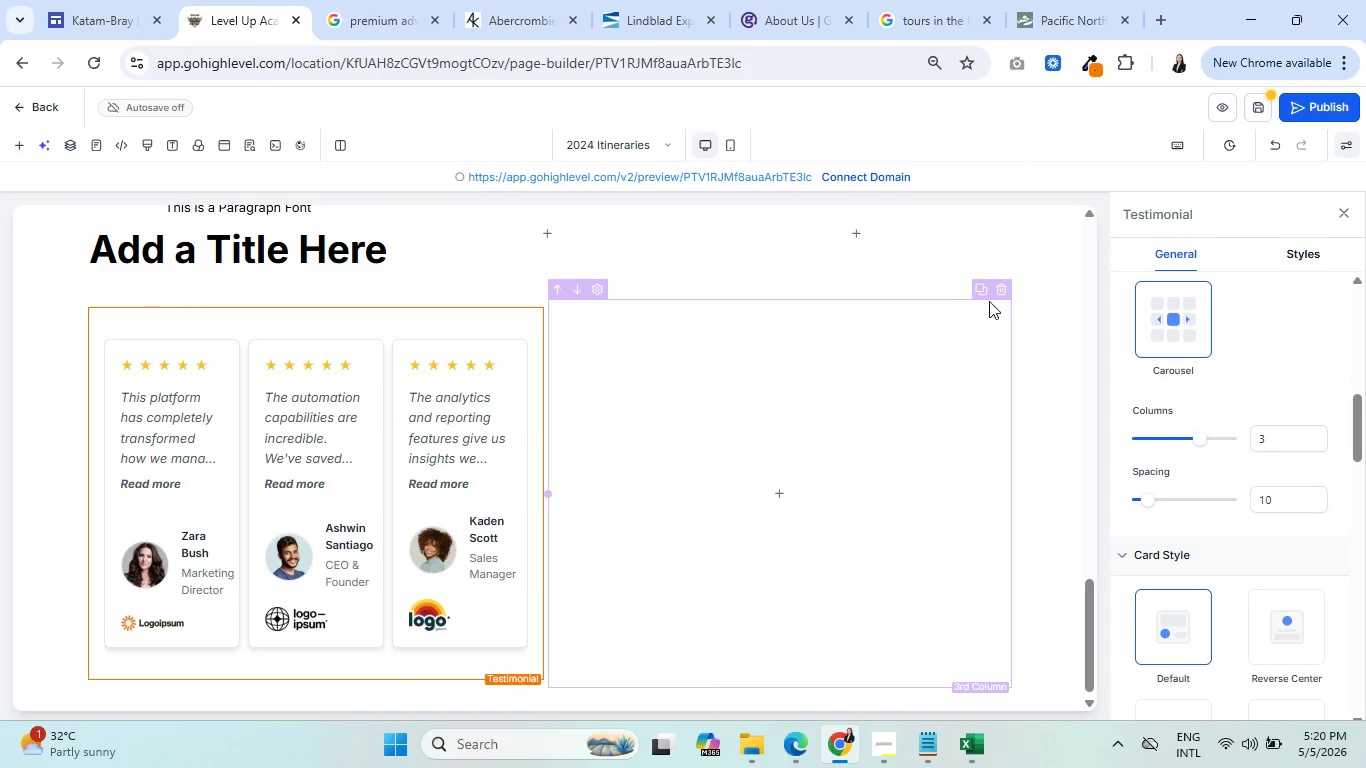 
left_click([1001, 295])
 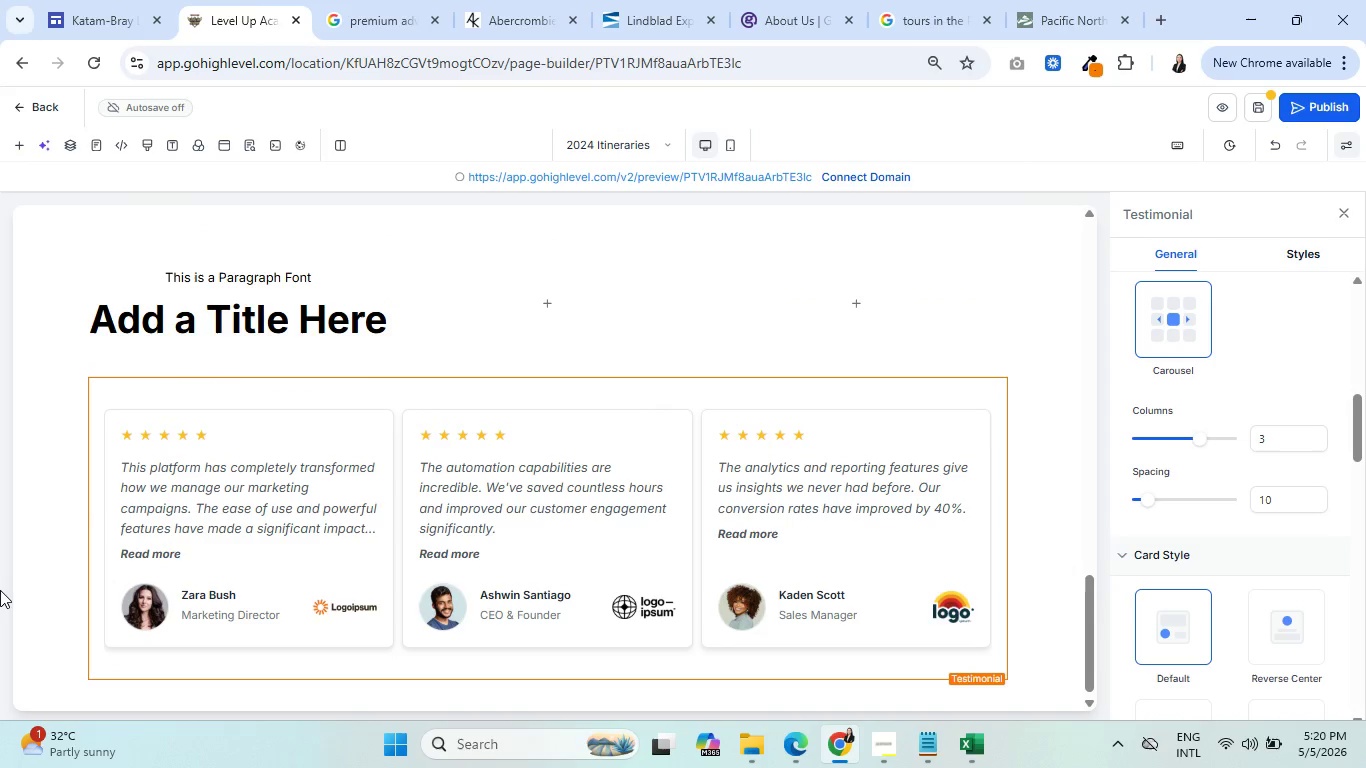 
wait(9.23)
 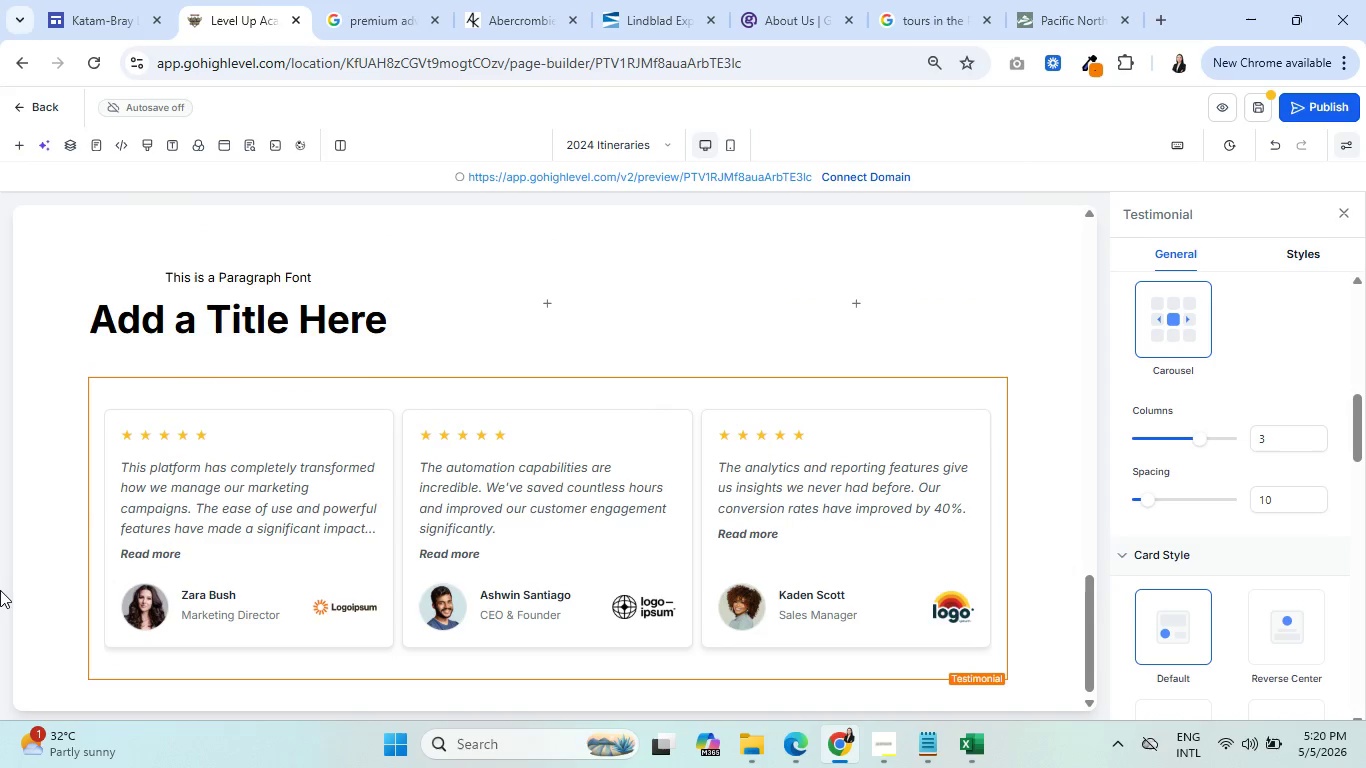 
scroll: coordinate [497, 494], scroll_direction: down, amount: 4.0
 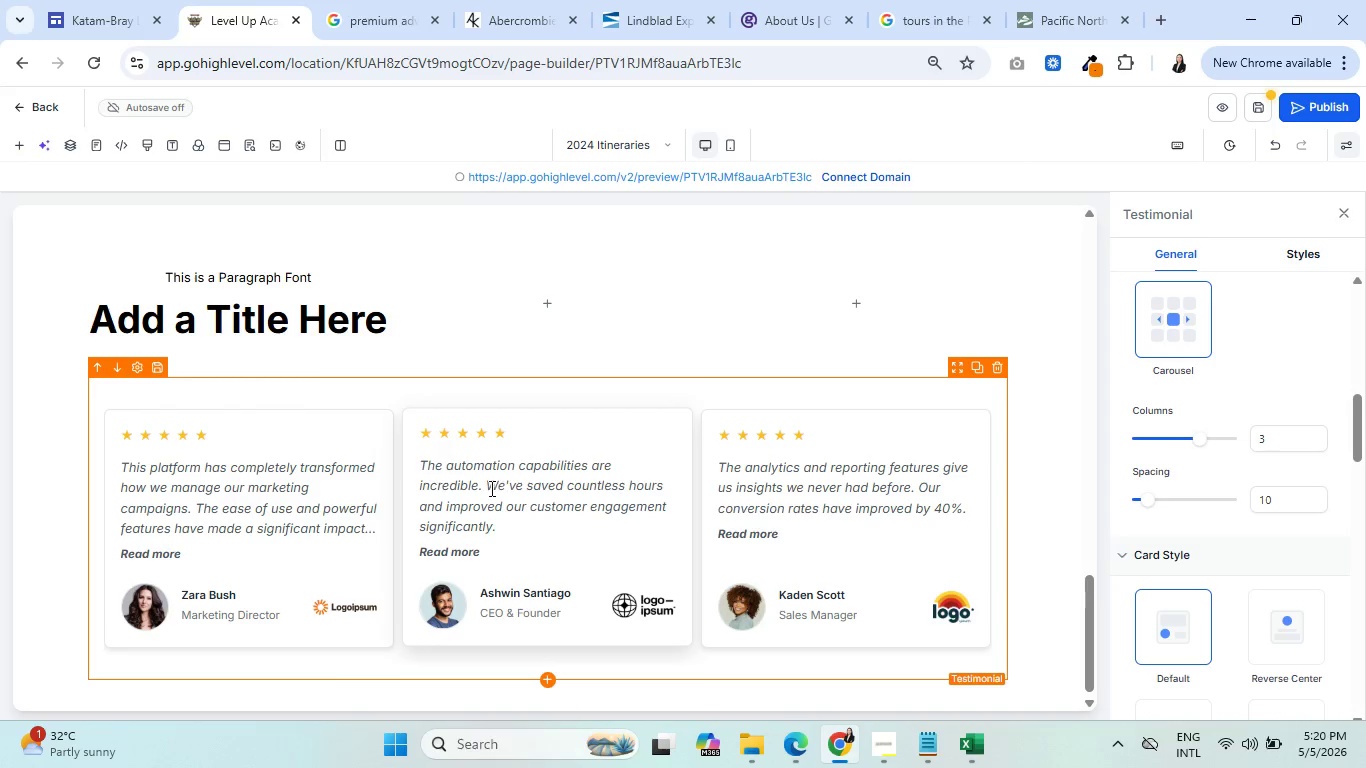 
wait(6.66)
 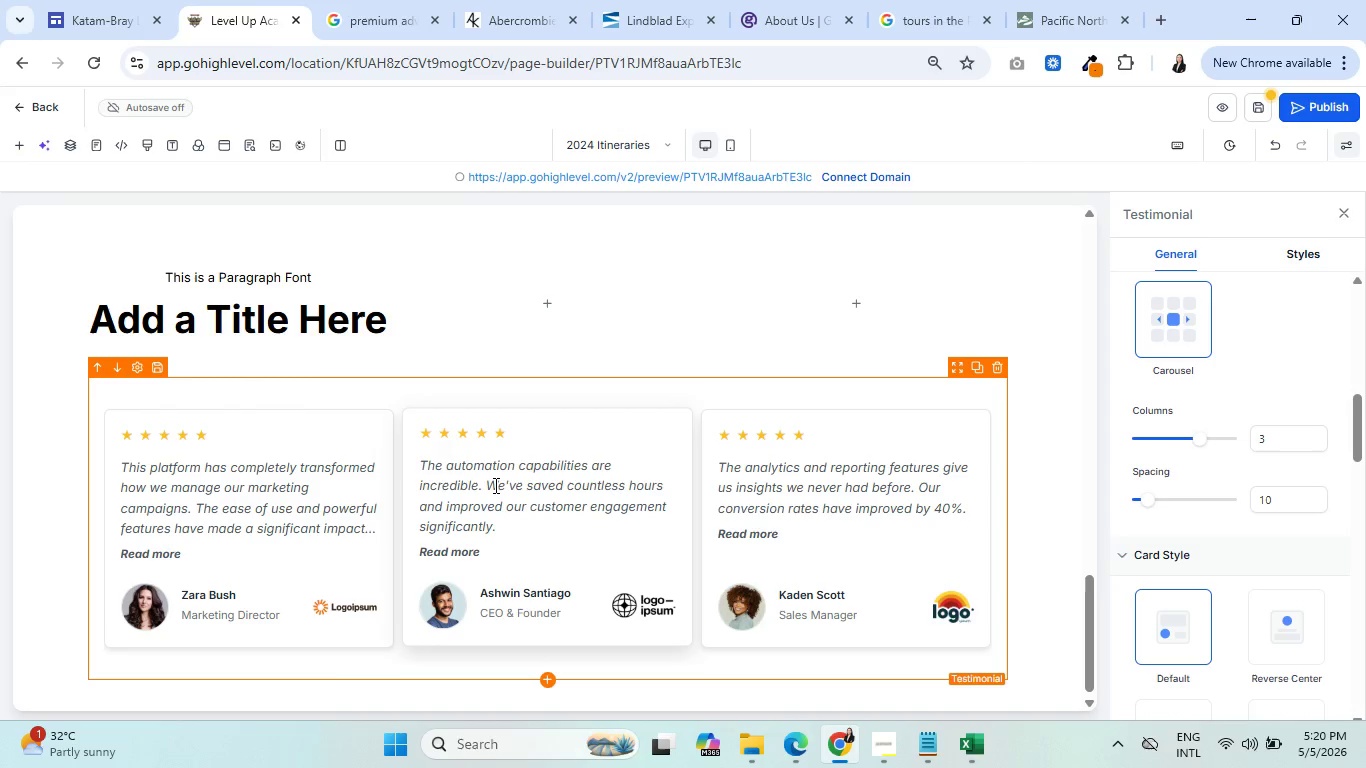 
left_click([546, 707])
 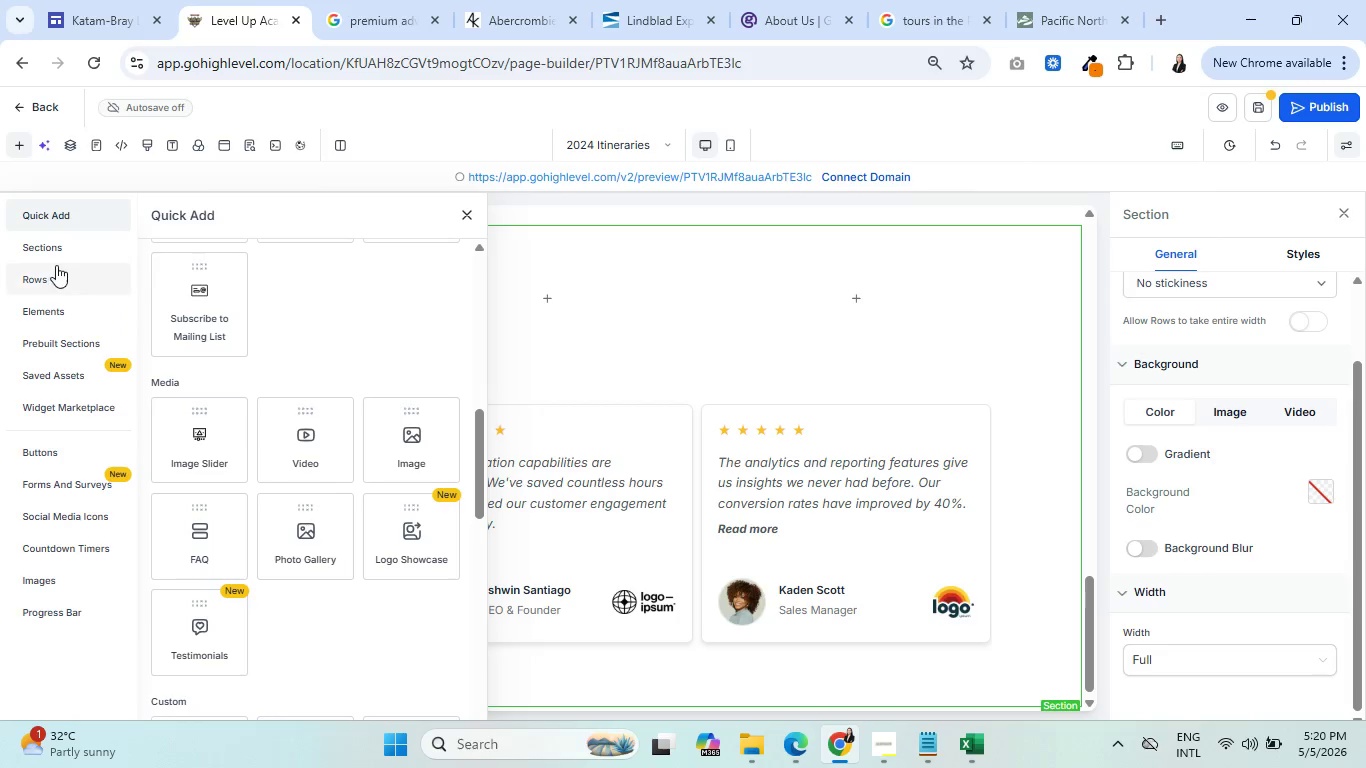 
left_click([54, 248])
 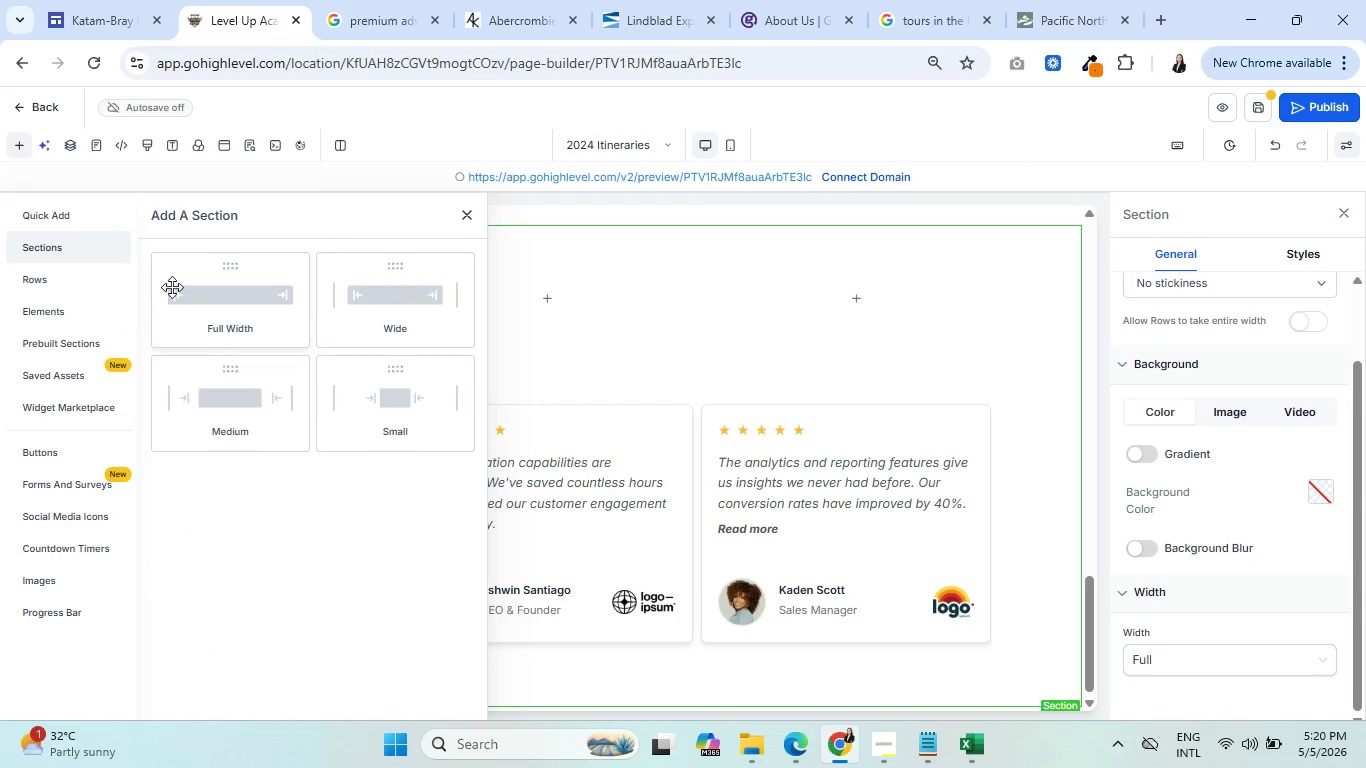 
left_click([213, 301])
 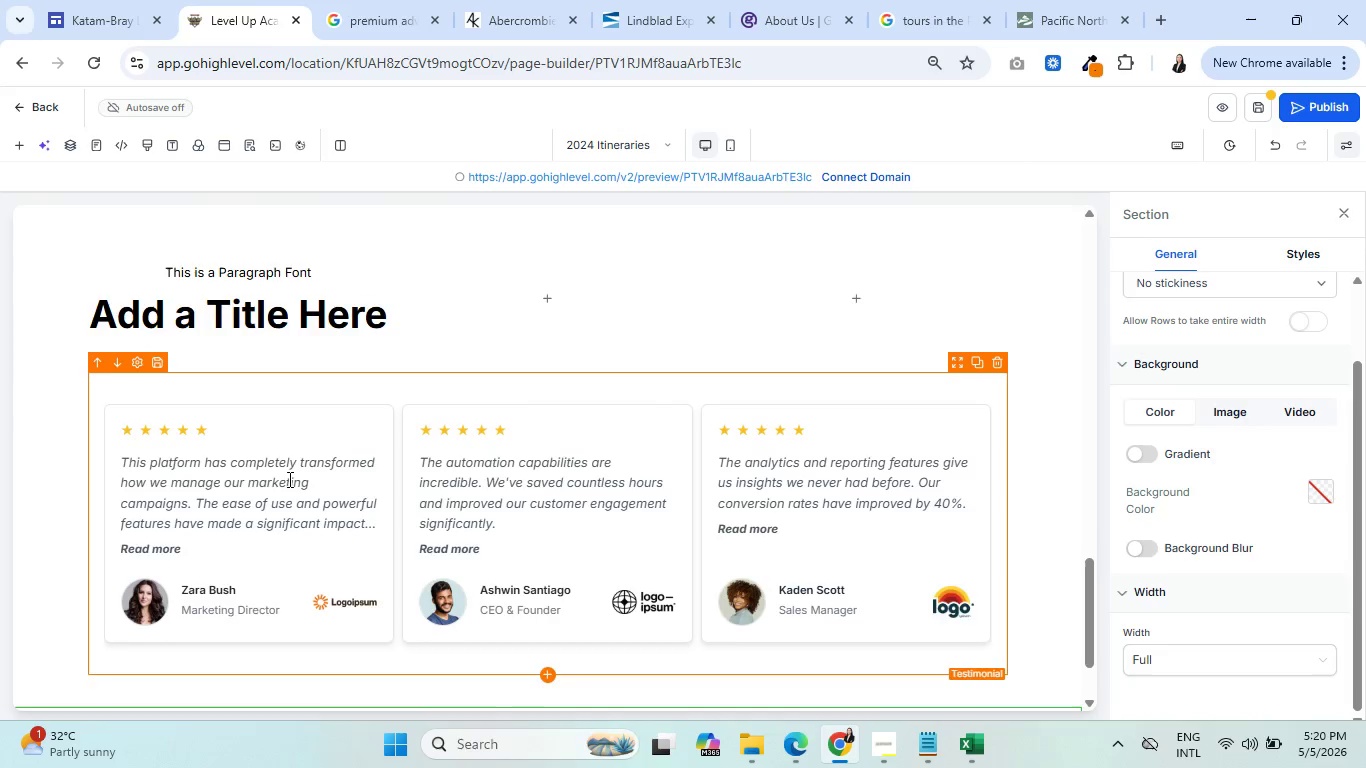 
scroll: coordinate [471, 589], scroll_direction: down, amount: 6.0
 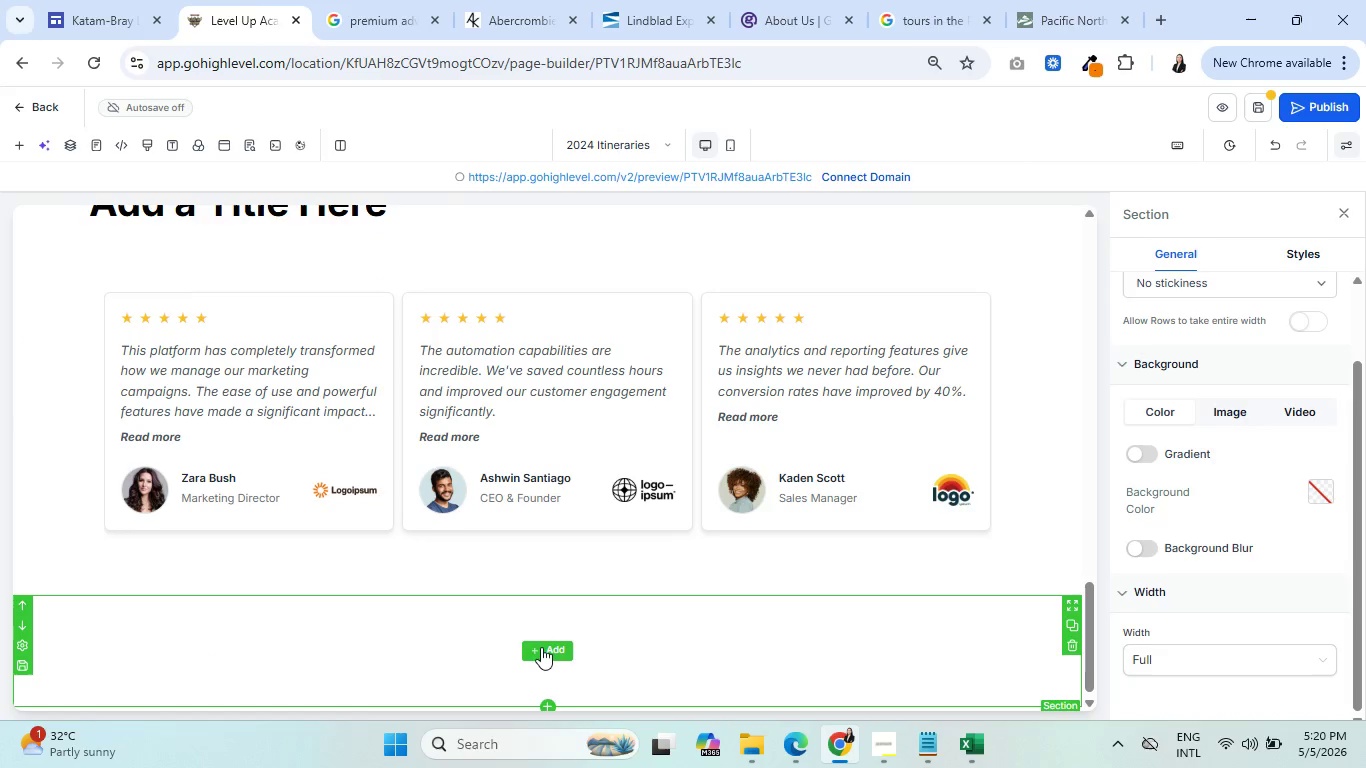 
left_click([541, 647])
 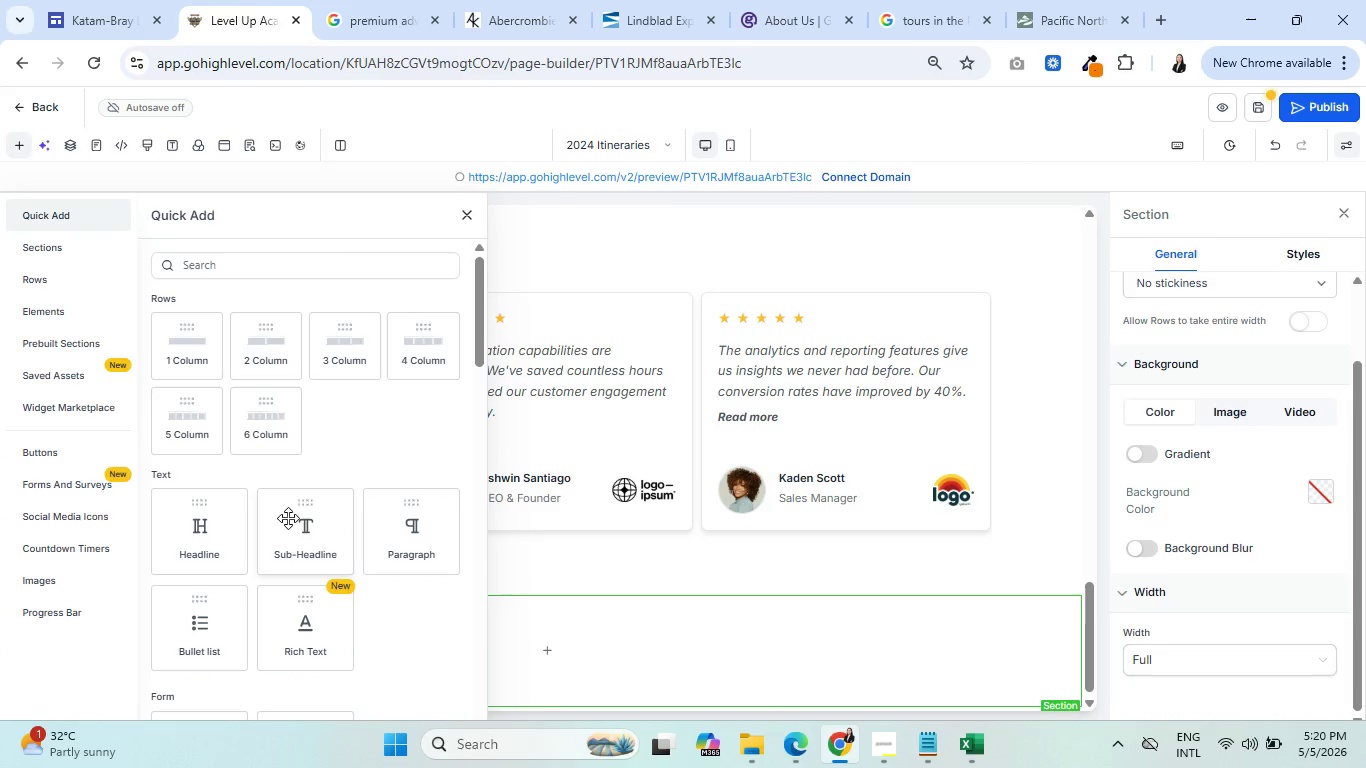 
left_click([212, 529])
 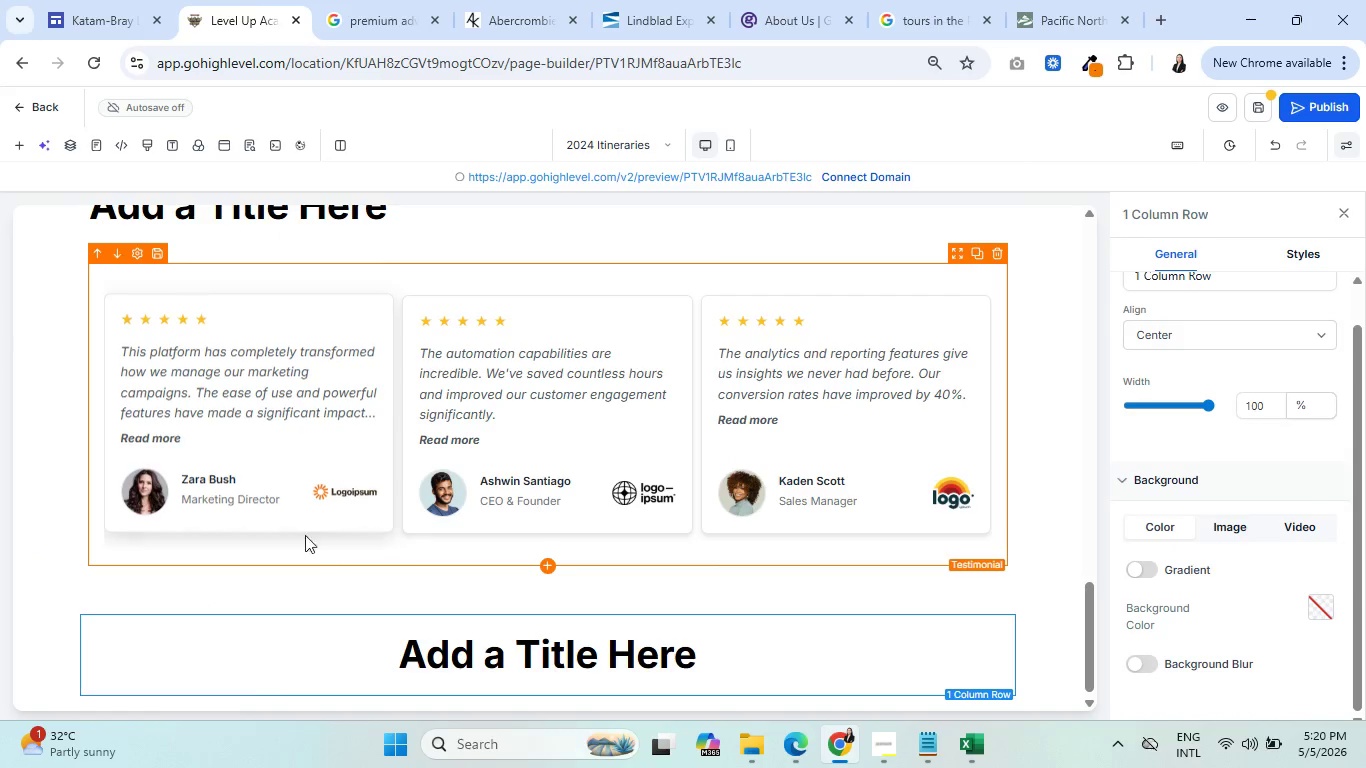 
scroll: coordinate [509, 542], scroll_direction: down, amount: 1.0
 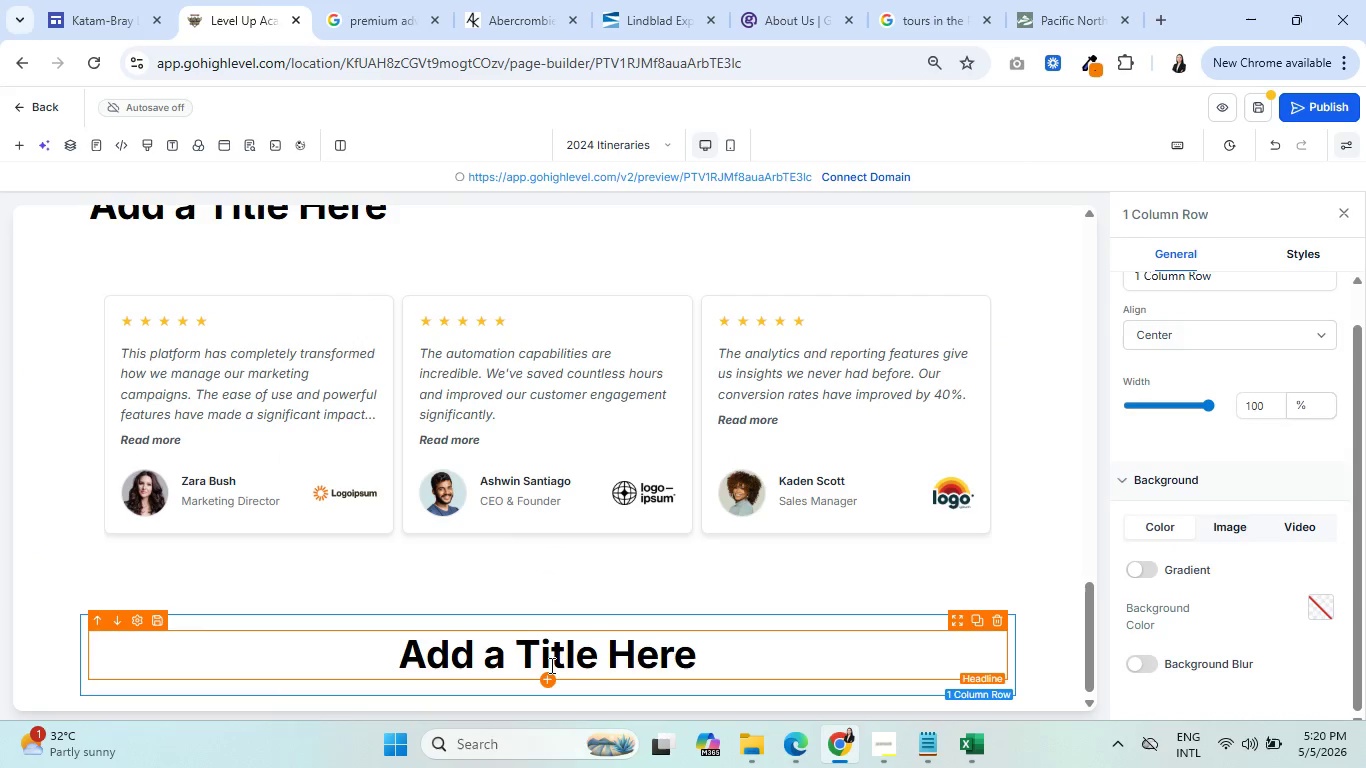 
left_click([547, 677])
 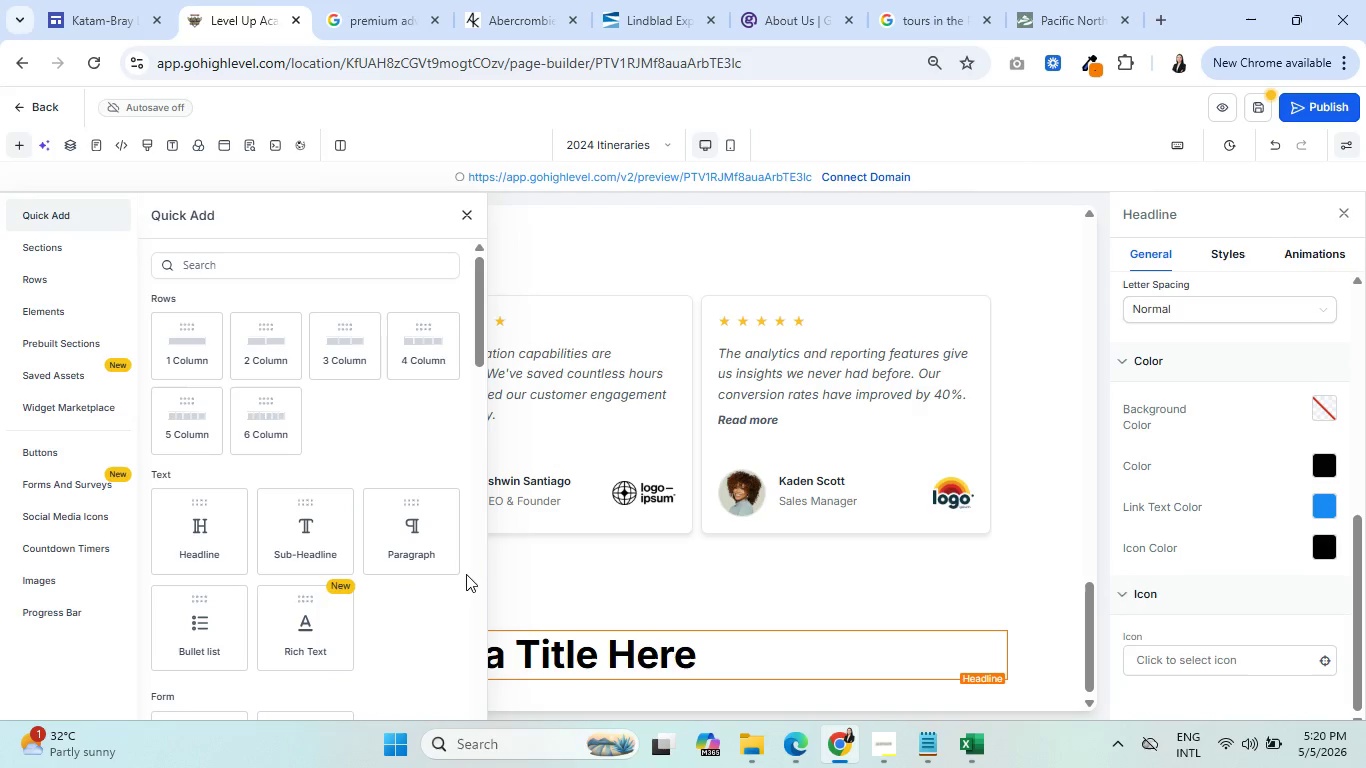 
left_click([422, 541])
 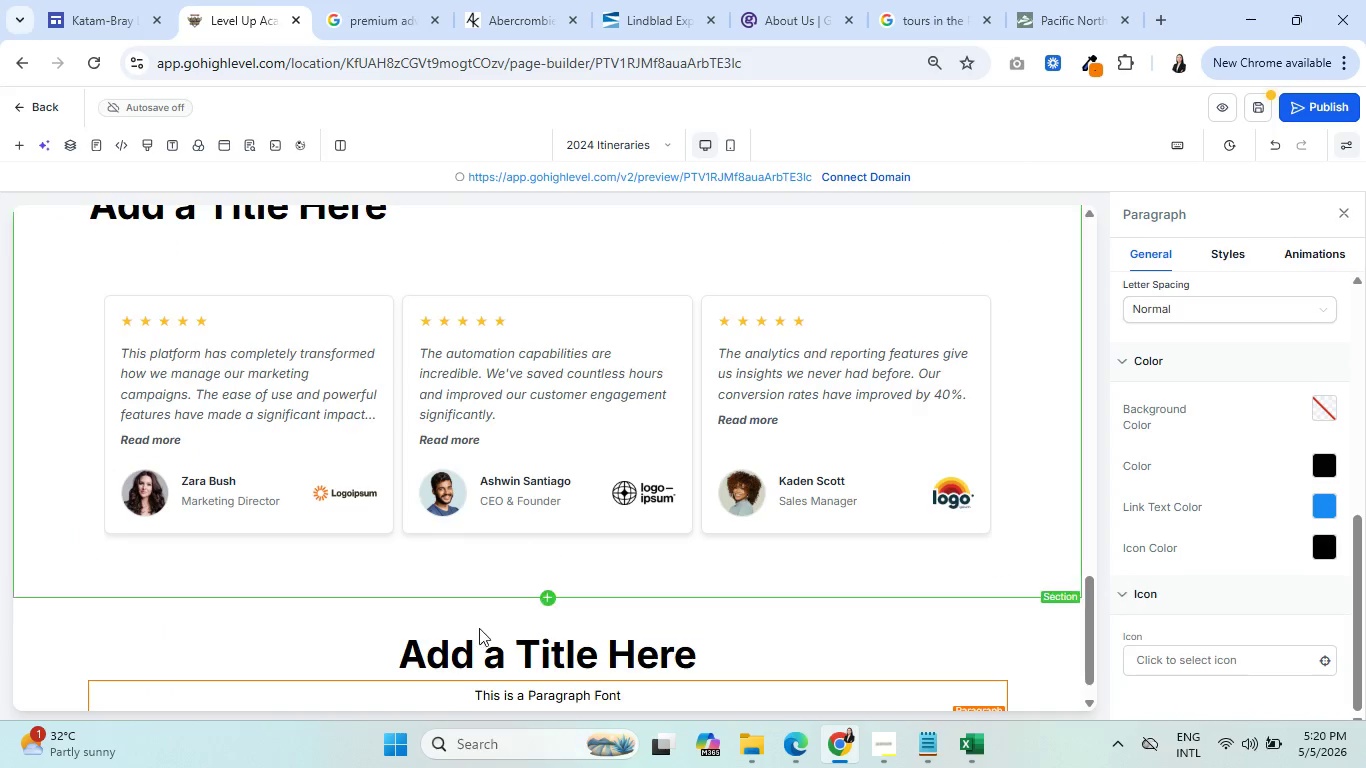 
scroll: coordinate [619, 656], scroll_direction: down, amount: 5.0
 